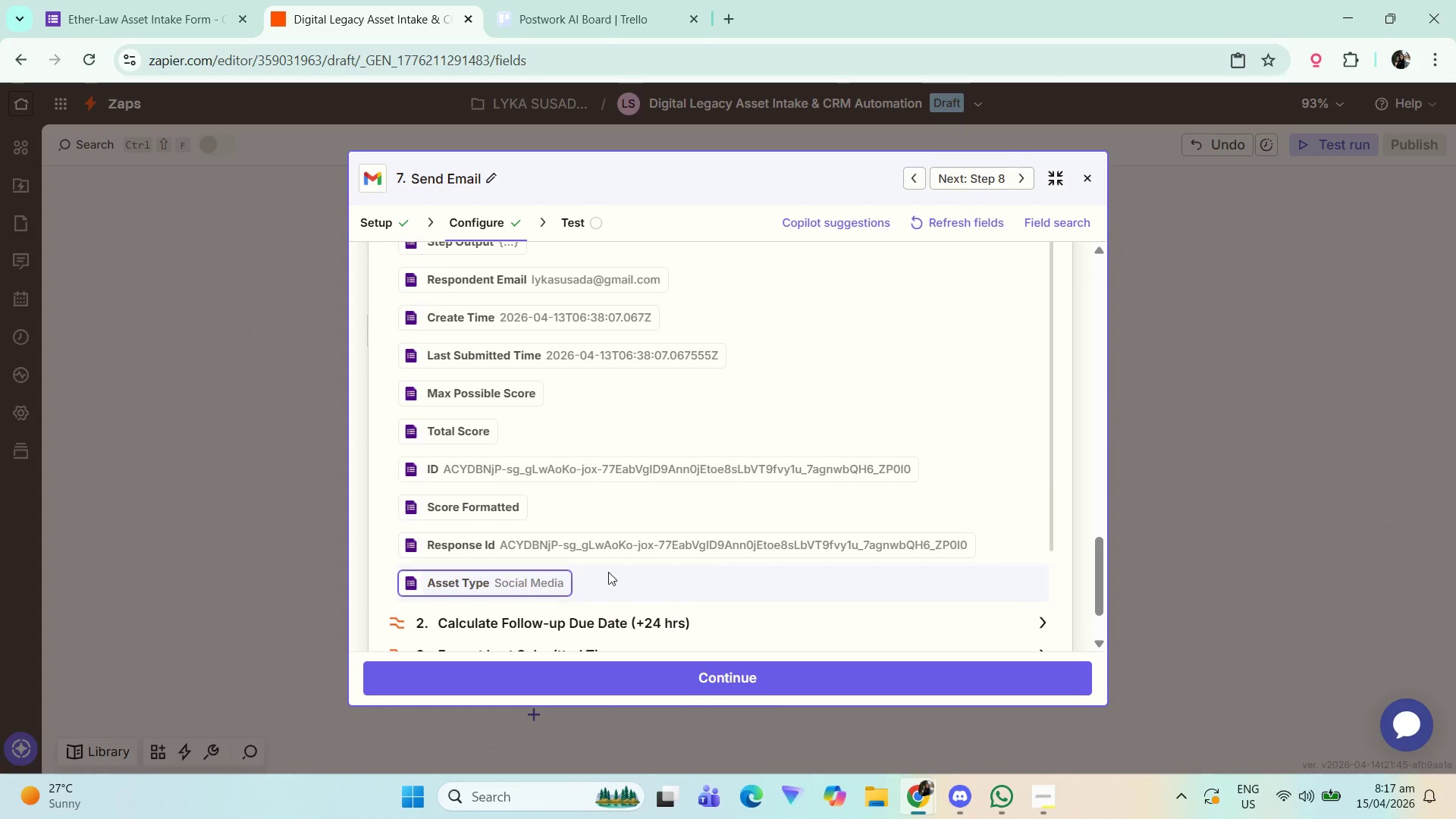 
left_click([1087, 424])
 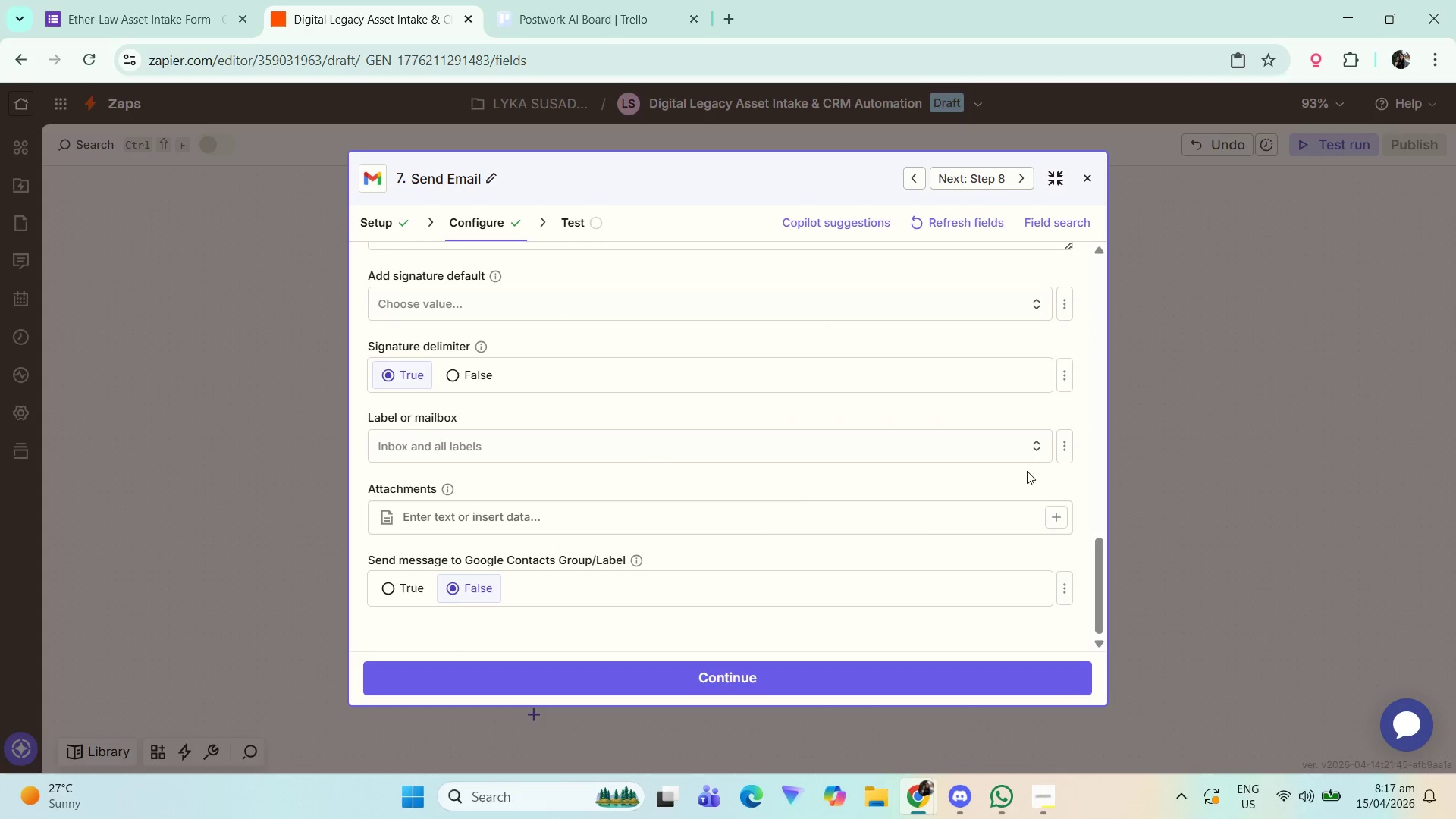 
scroll: coordinate [633, 465], scroll_direction: up, amount: 7.0
 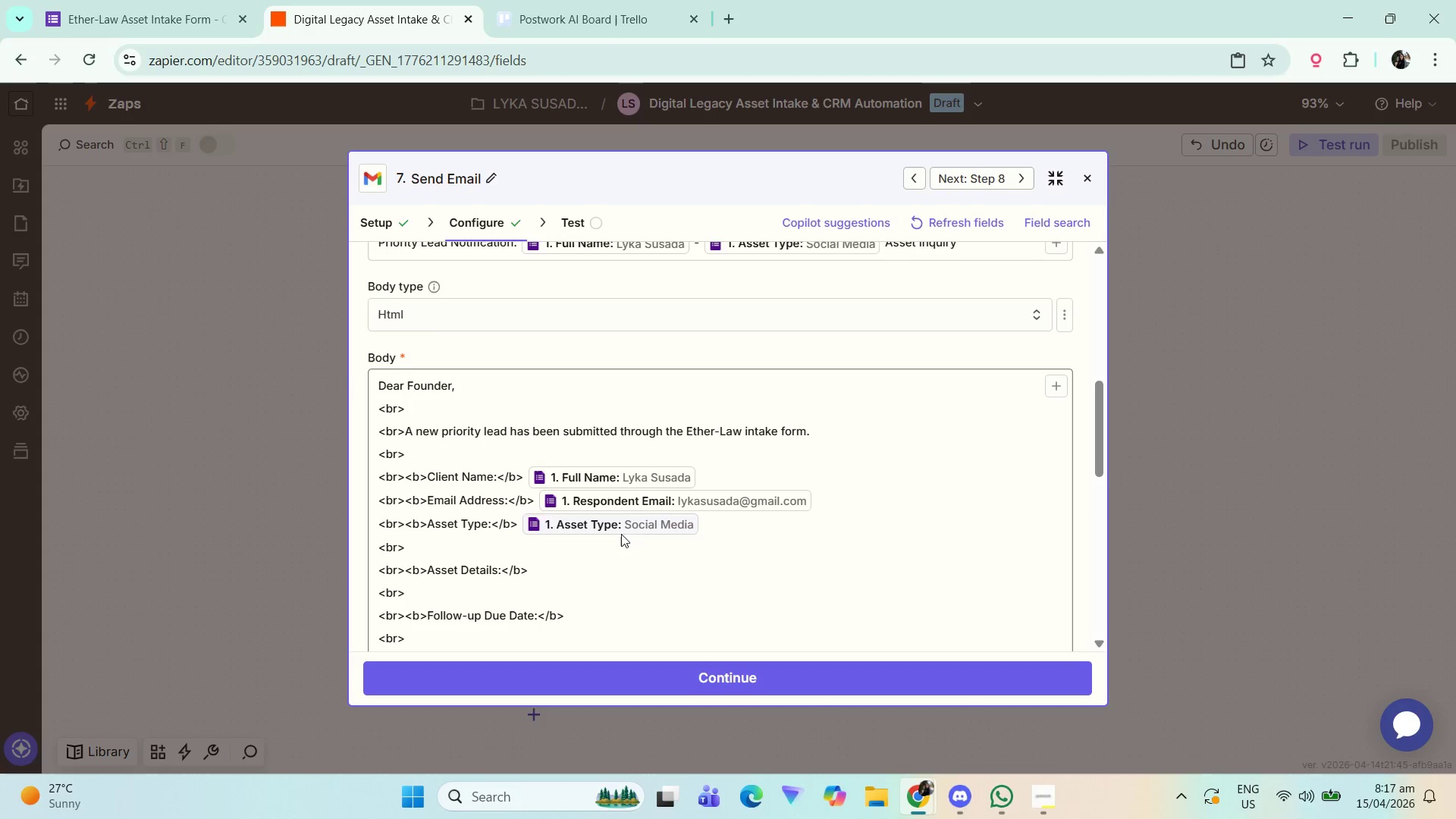 
left_click([500, 549])
 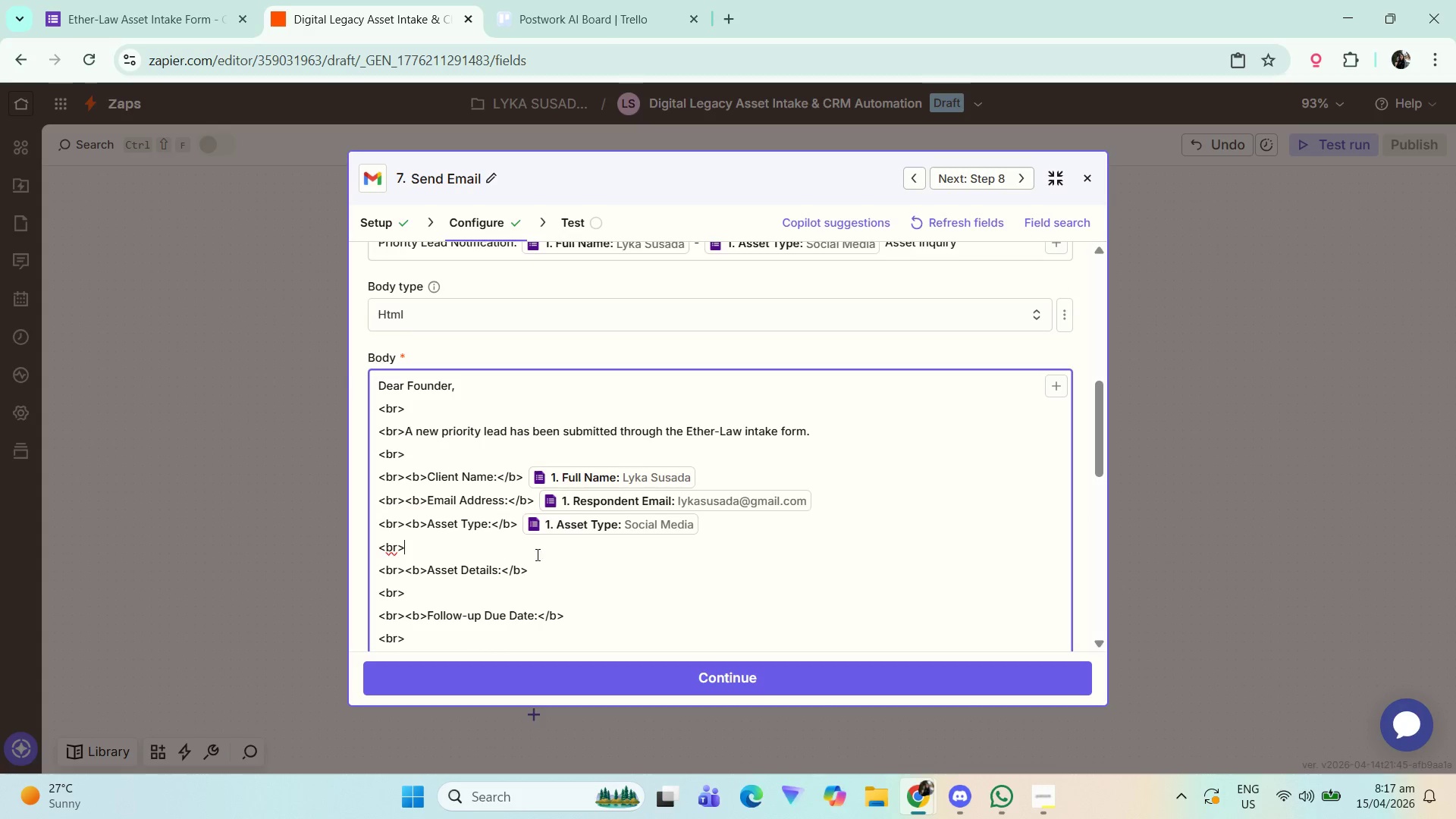 
scroll: coordinate [541, 557], scroll_direction: down, amount: 1.0
 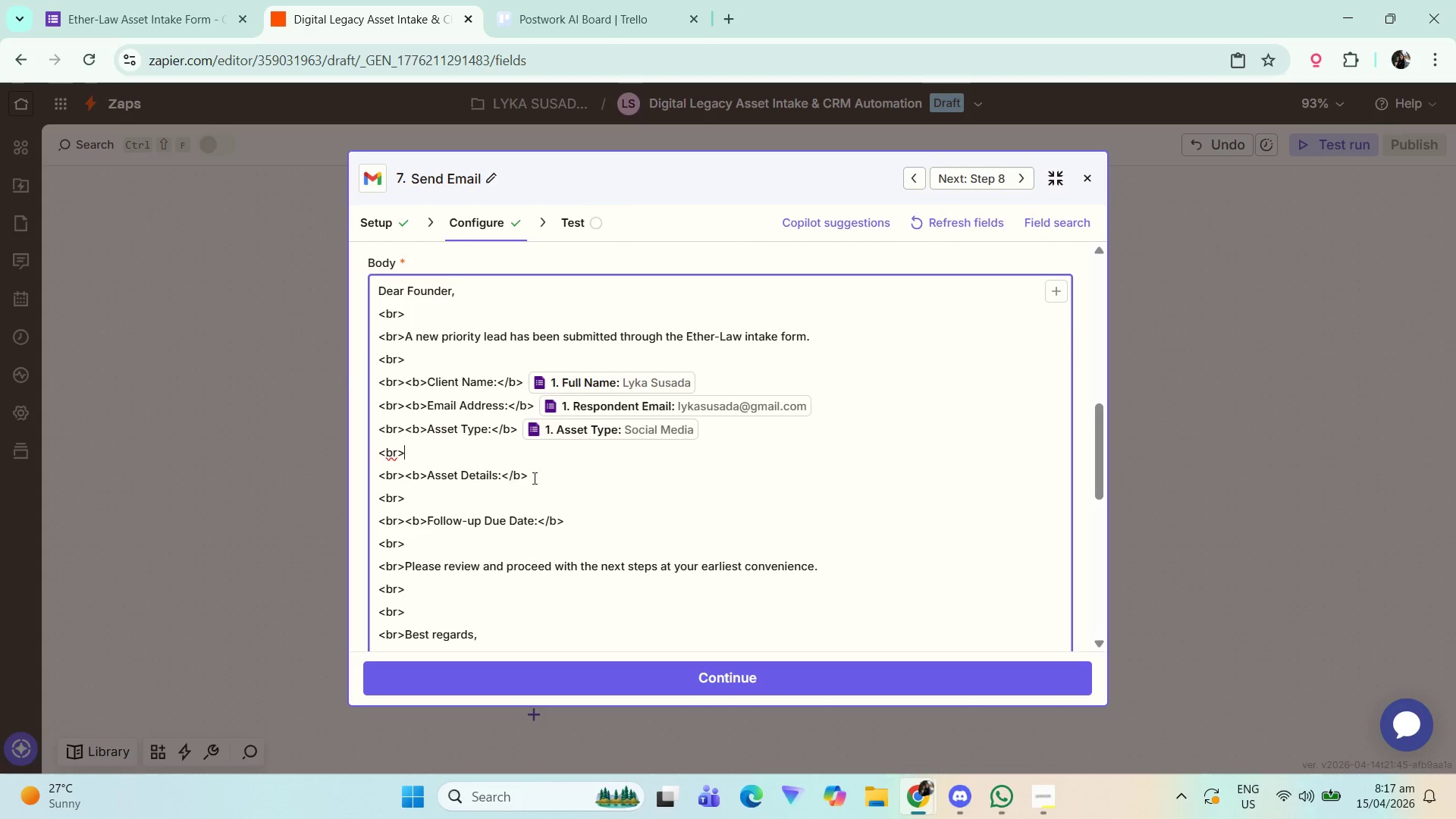 
left_click([556, 474])
 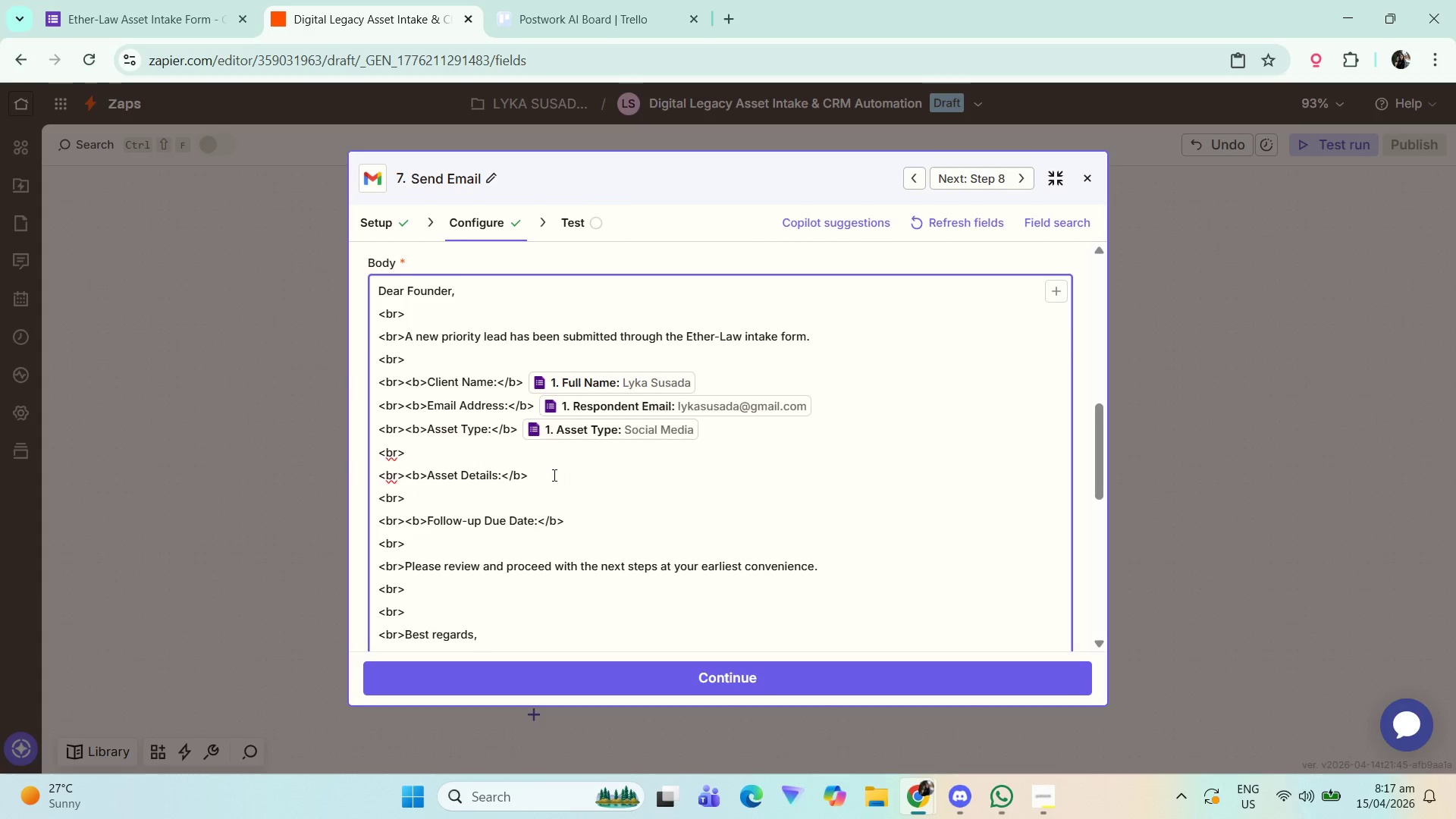 
key(Space)
 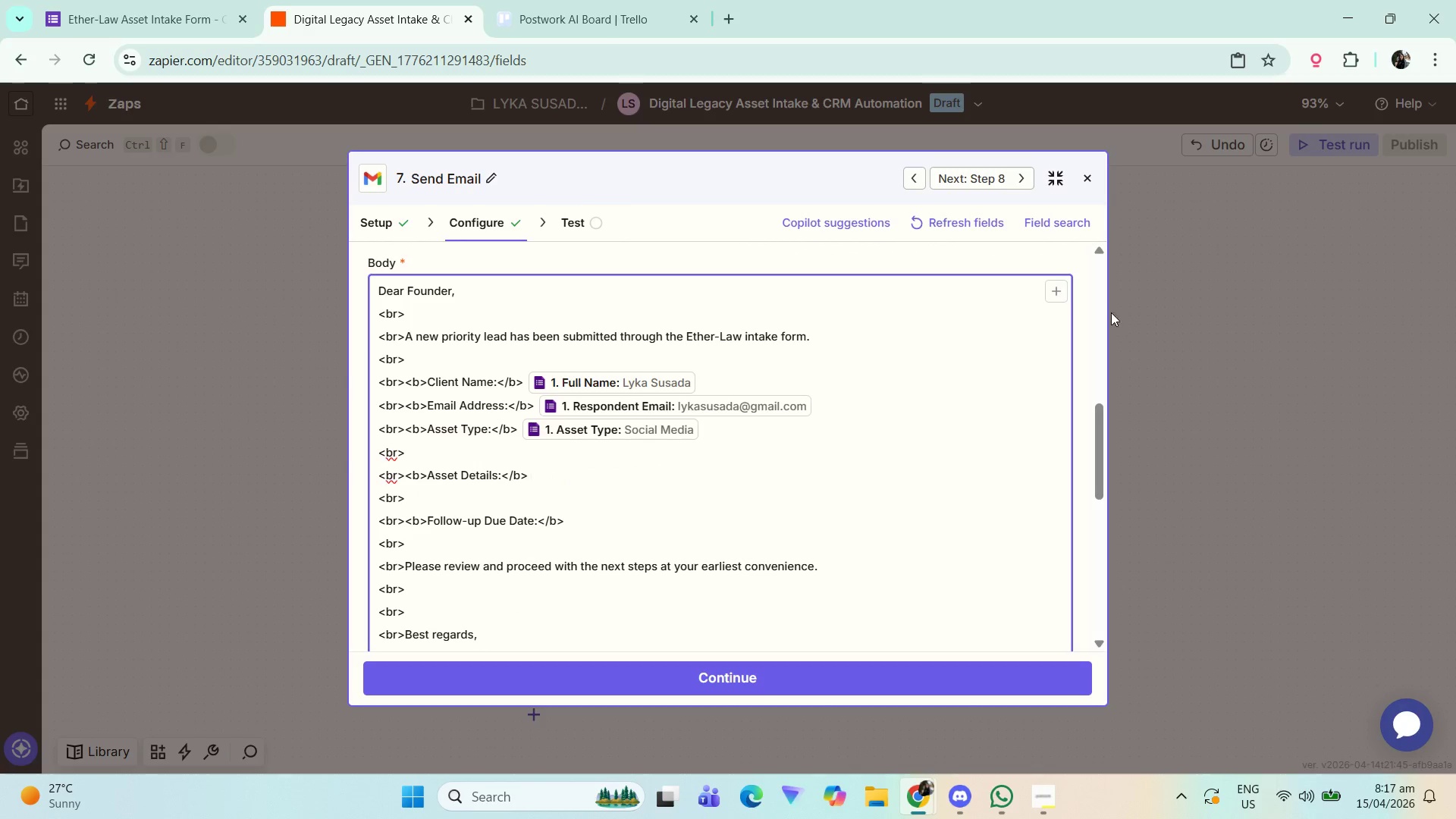 
left_click([1066, 294])
 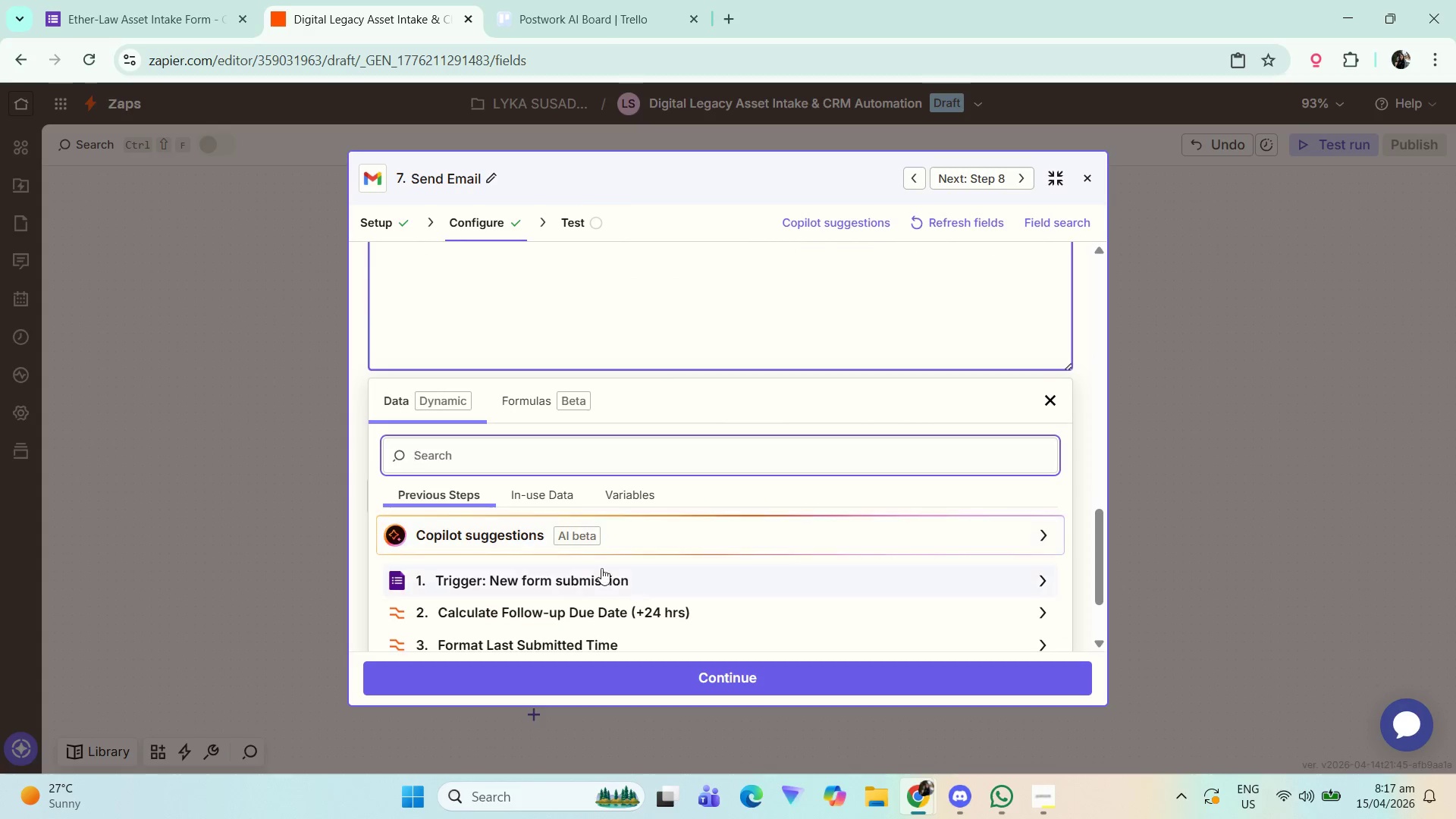 
left_click([614, 574])
 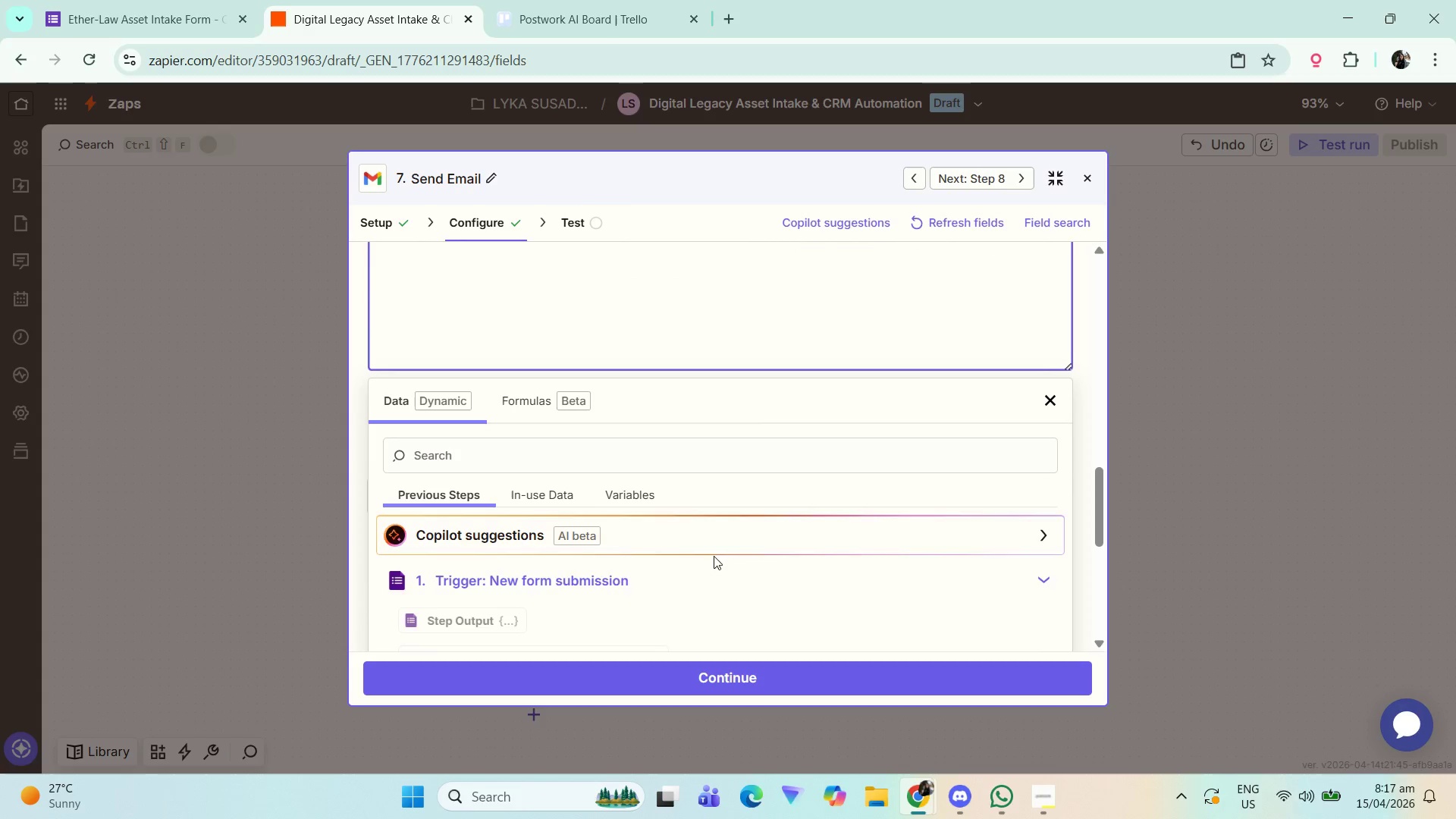 
scroll: coordinate [579, 407], scroll_direction: down, amount: 7.0
 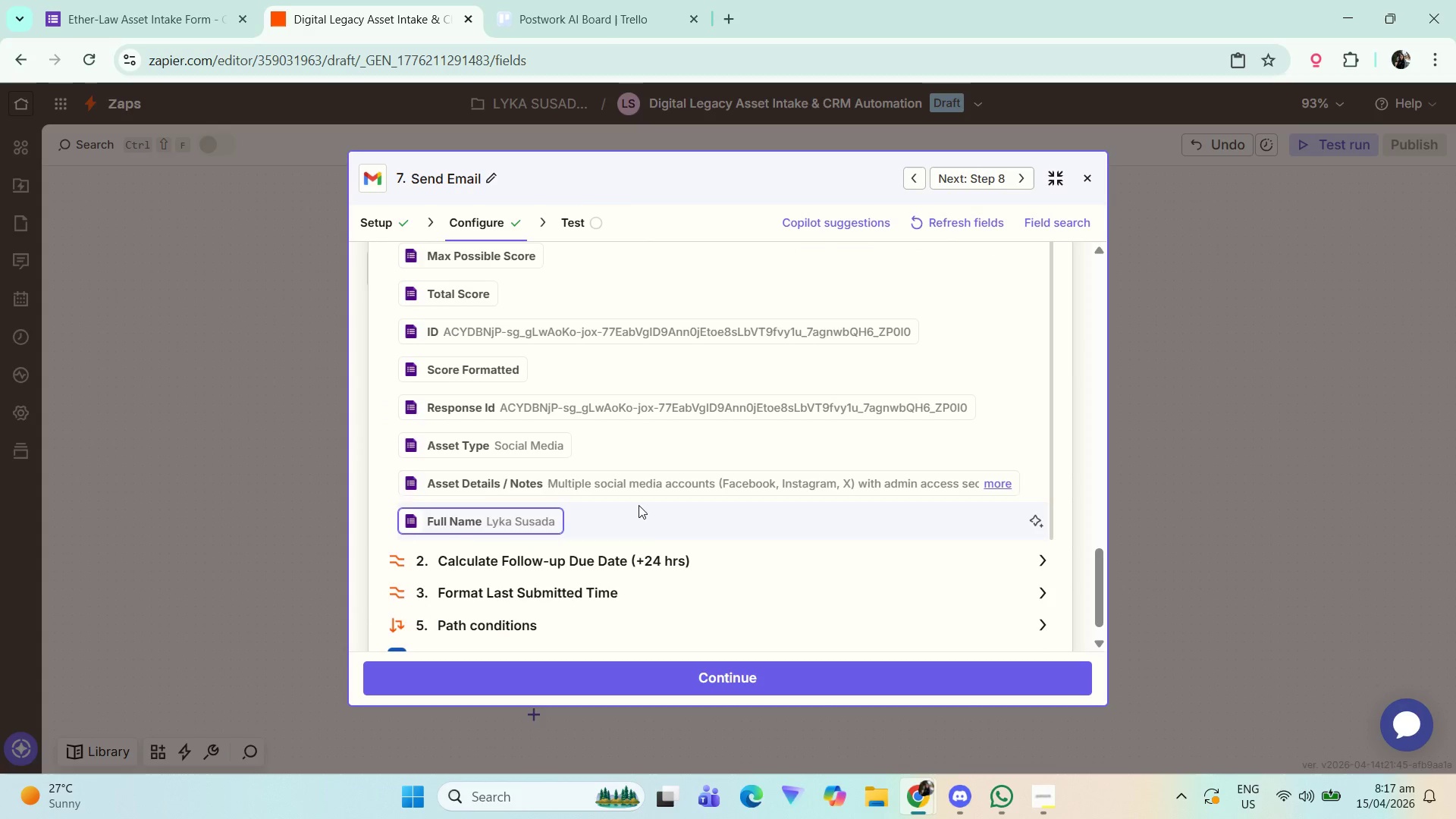 
left_click([664, 486])
 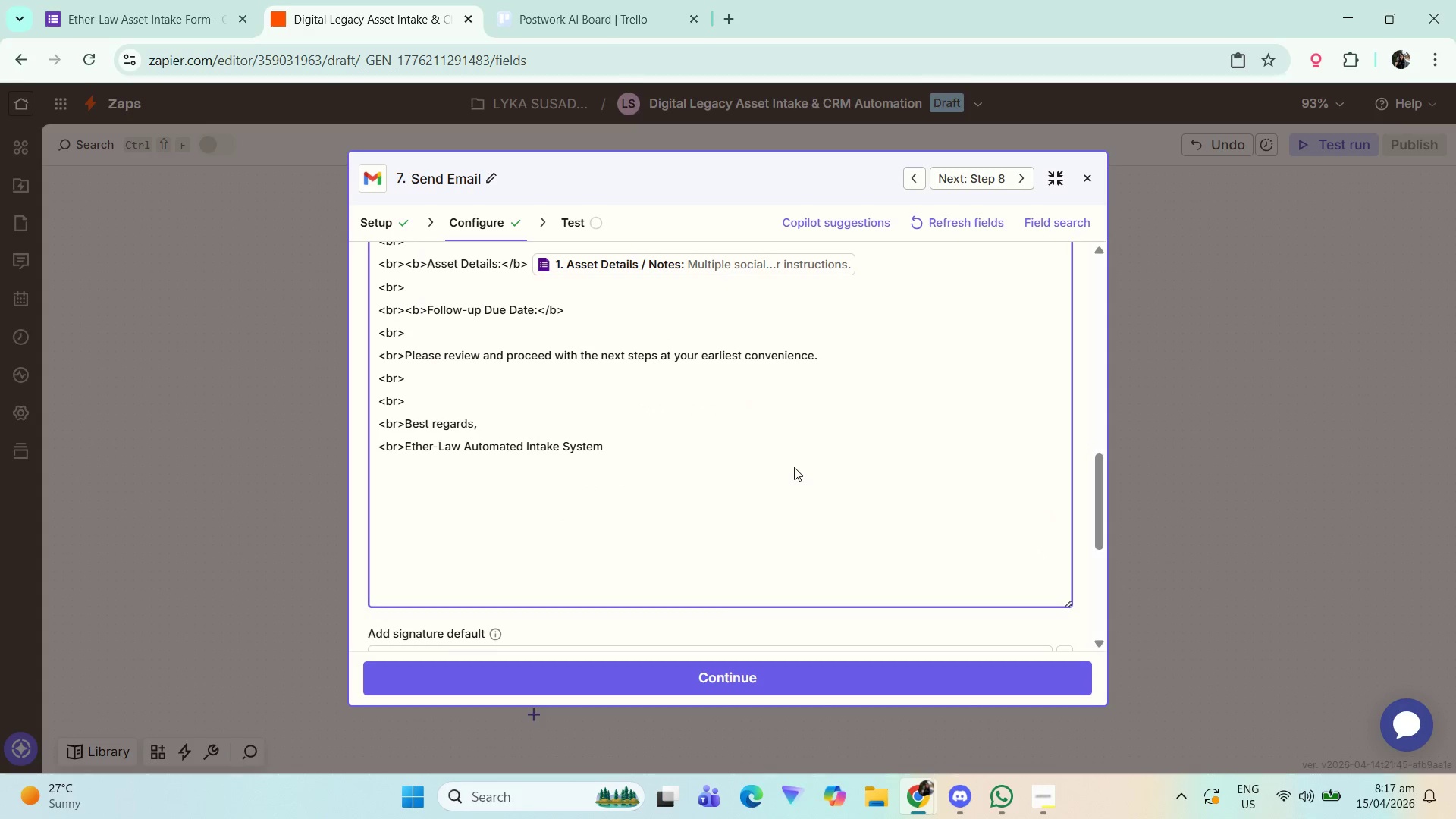 
scroll: coordinate [794, 467], scroll_direction: up, amount: 2.0
 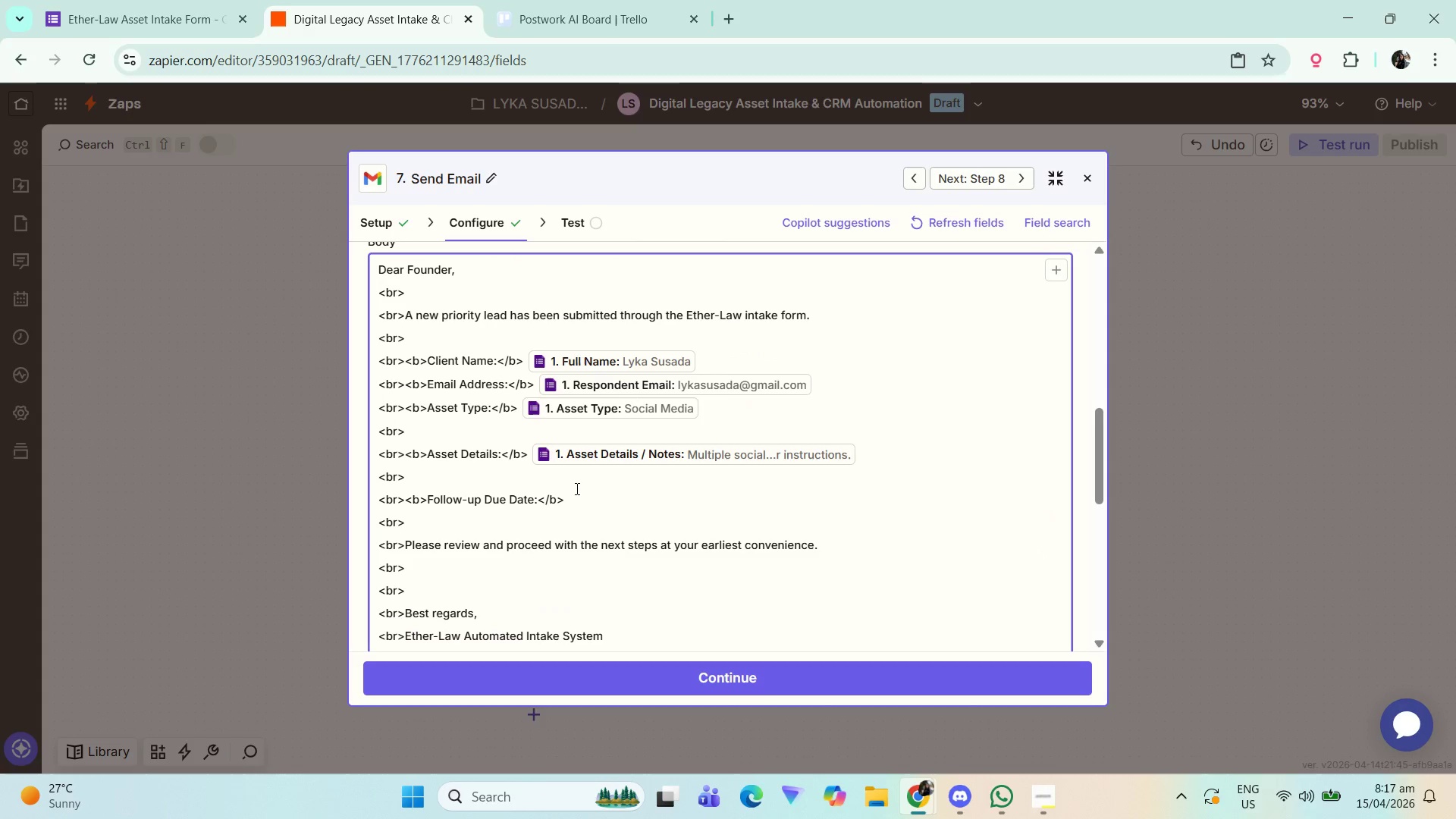 
double_click([634, 494])
 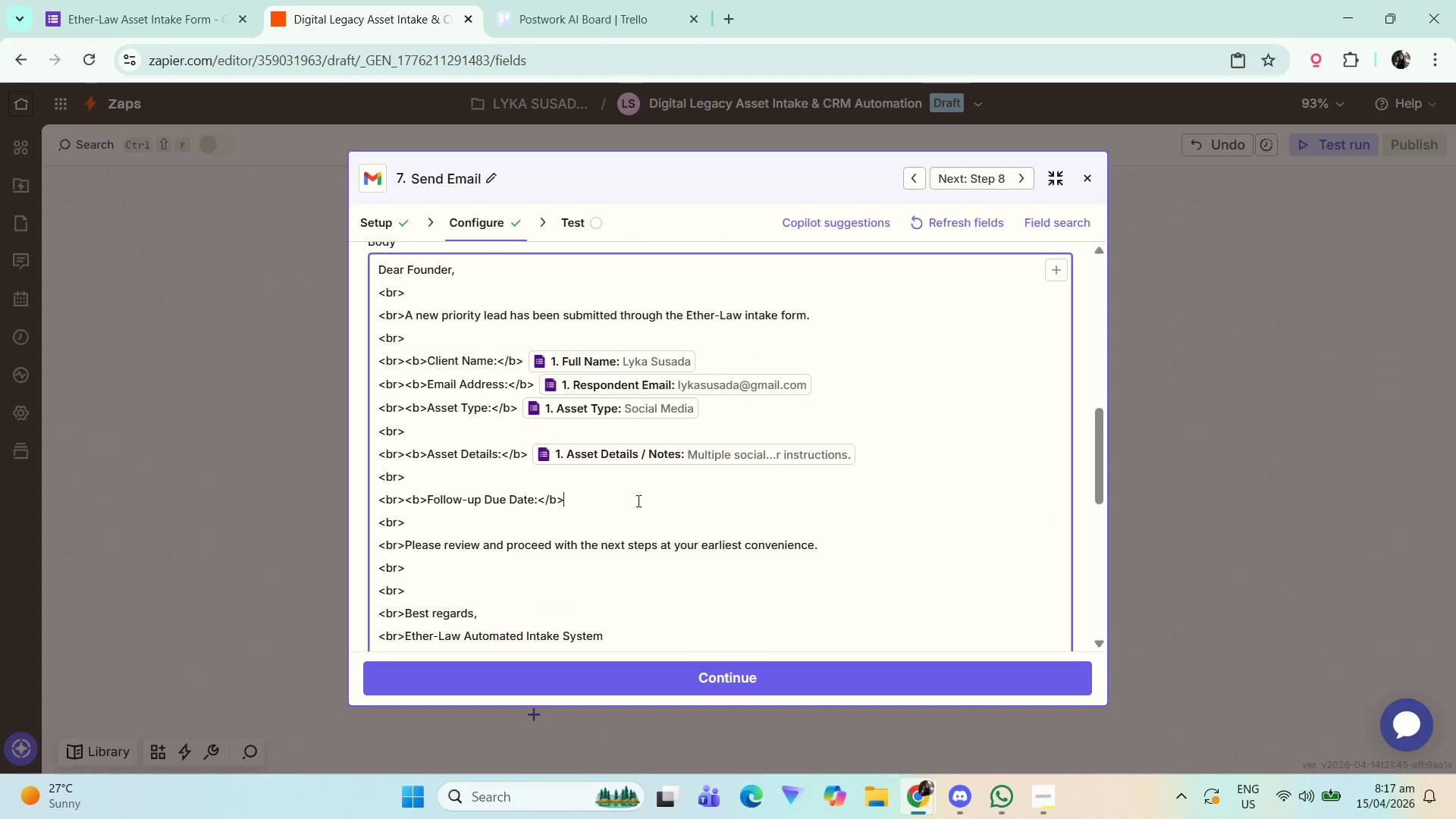 
key(Space)
 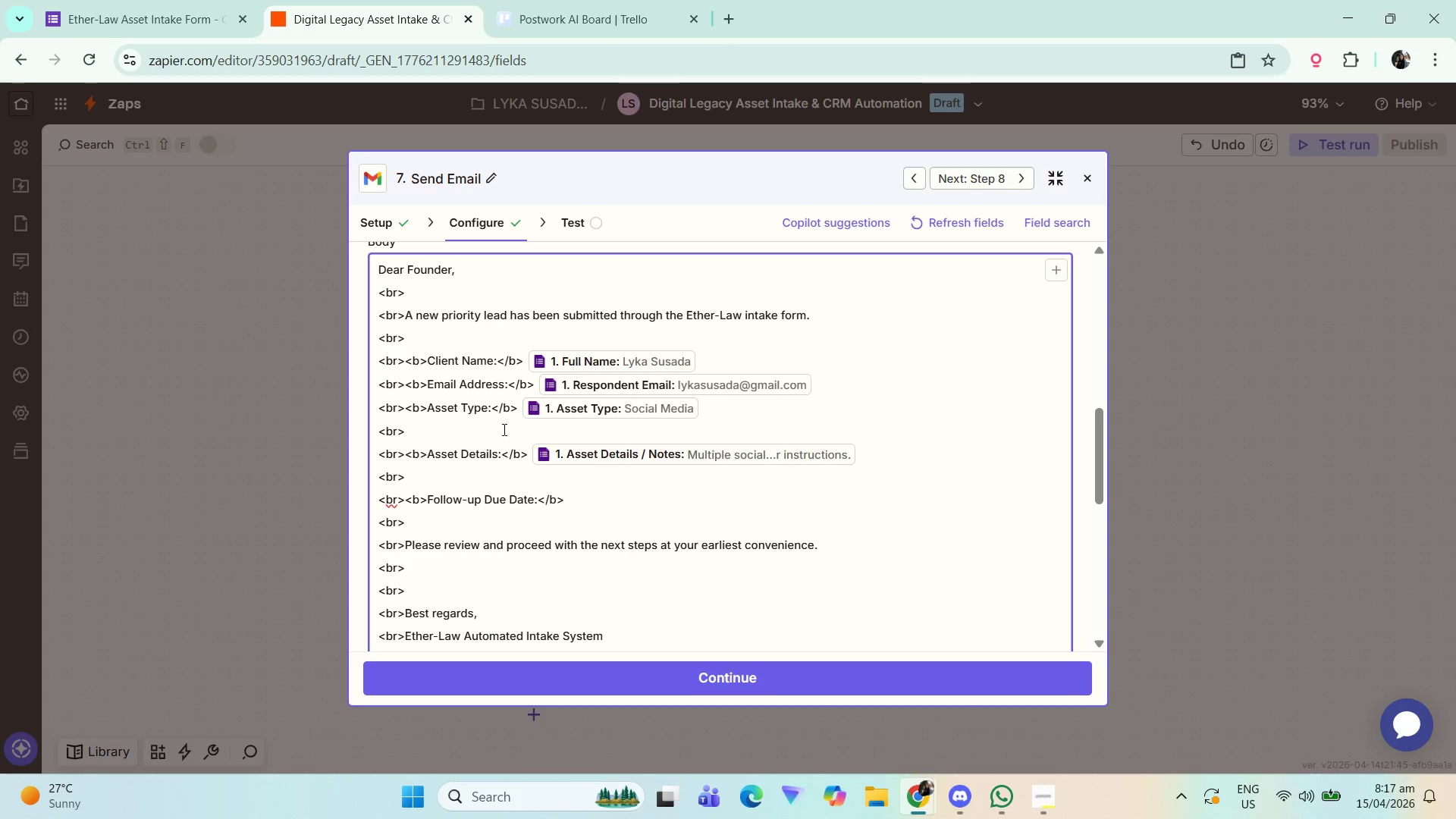 
wait(13.2)
 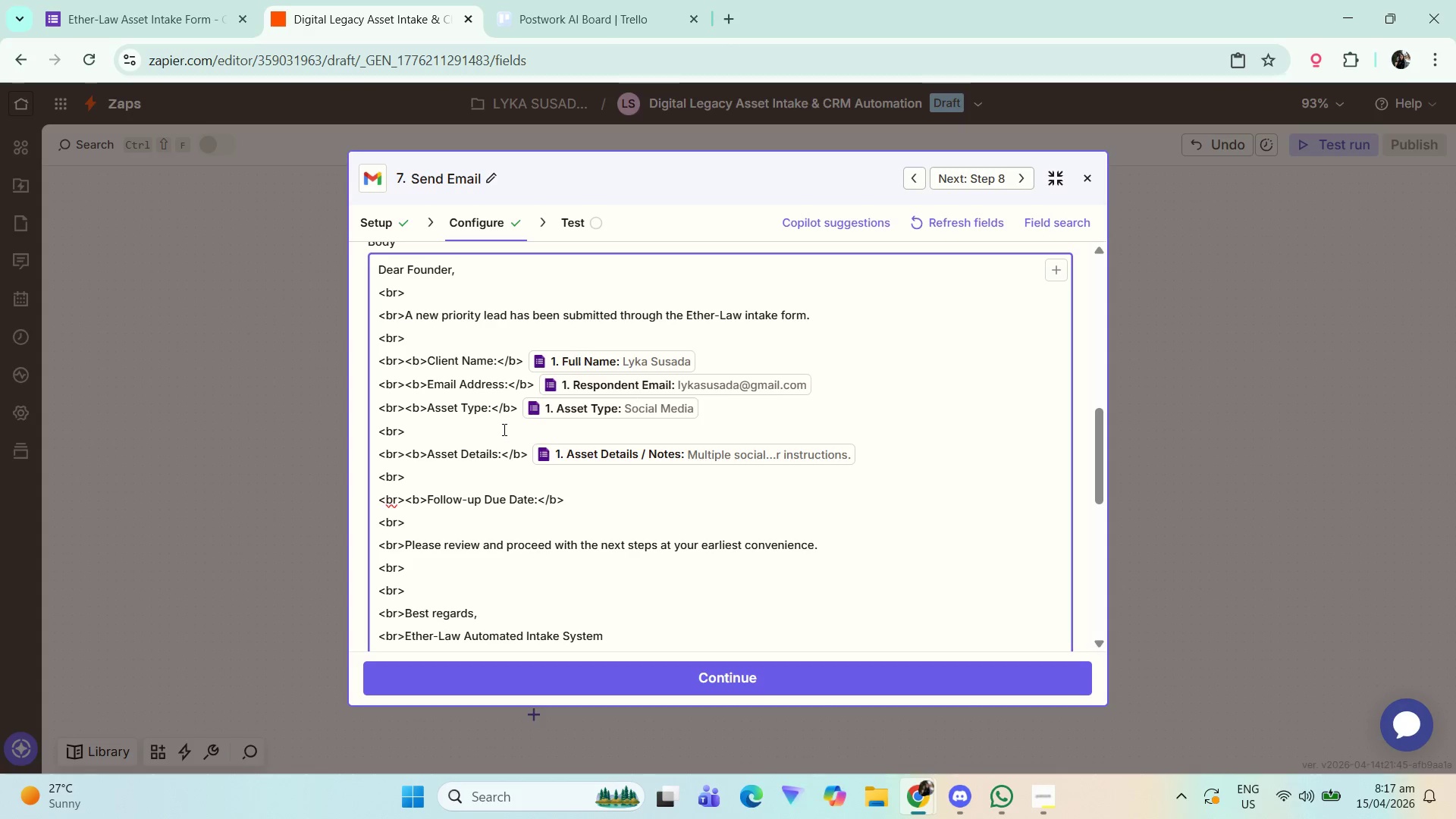 
left_click([1063, 271])
 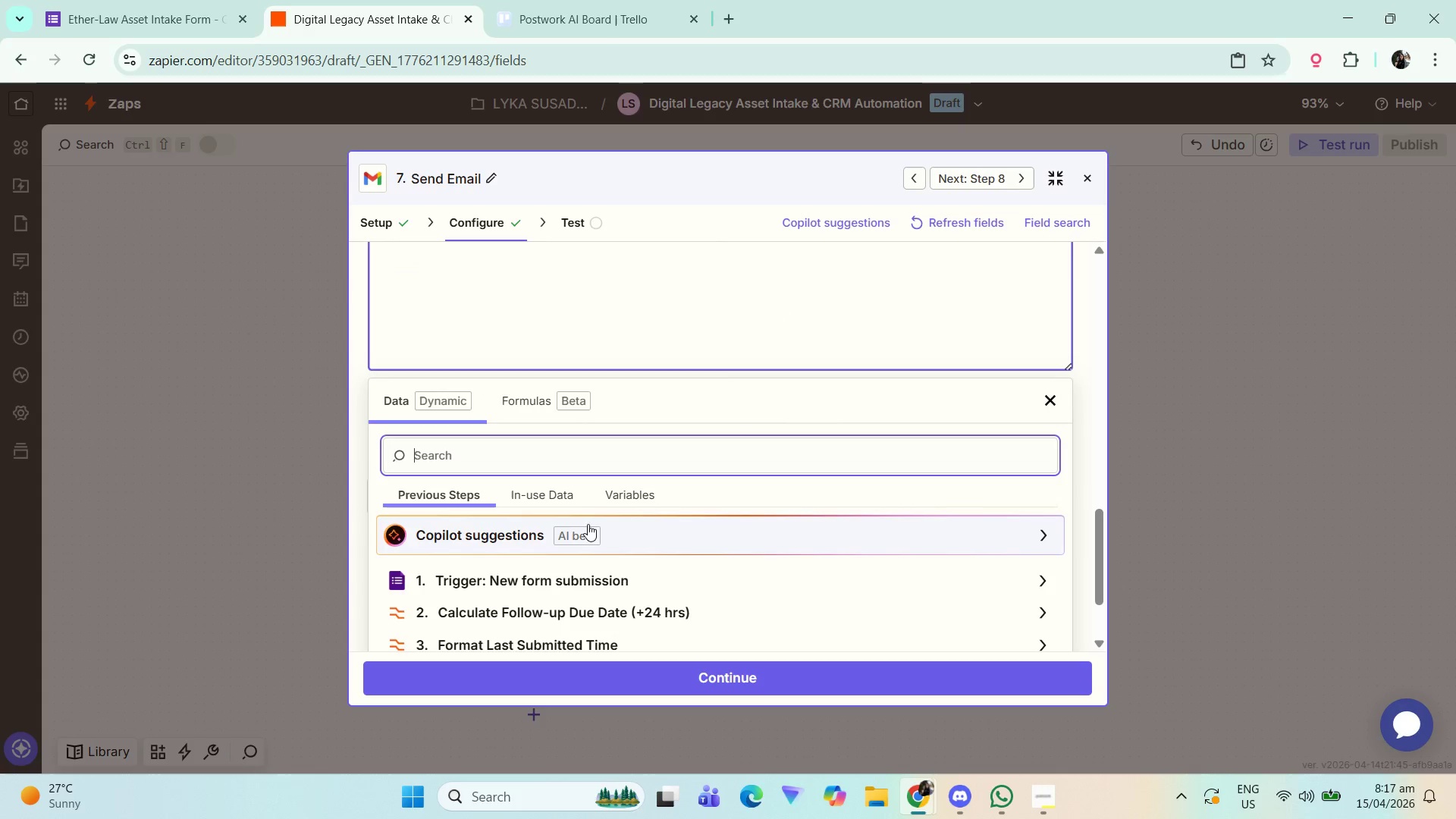 
scroll: coordinate [676, 518], scroll_direction: down, amount: 2.0
 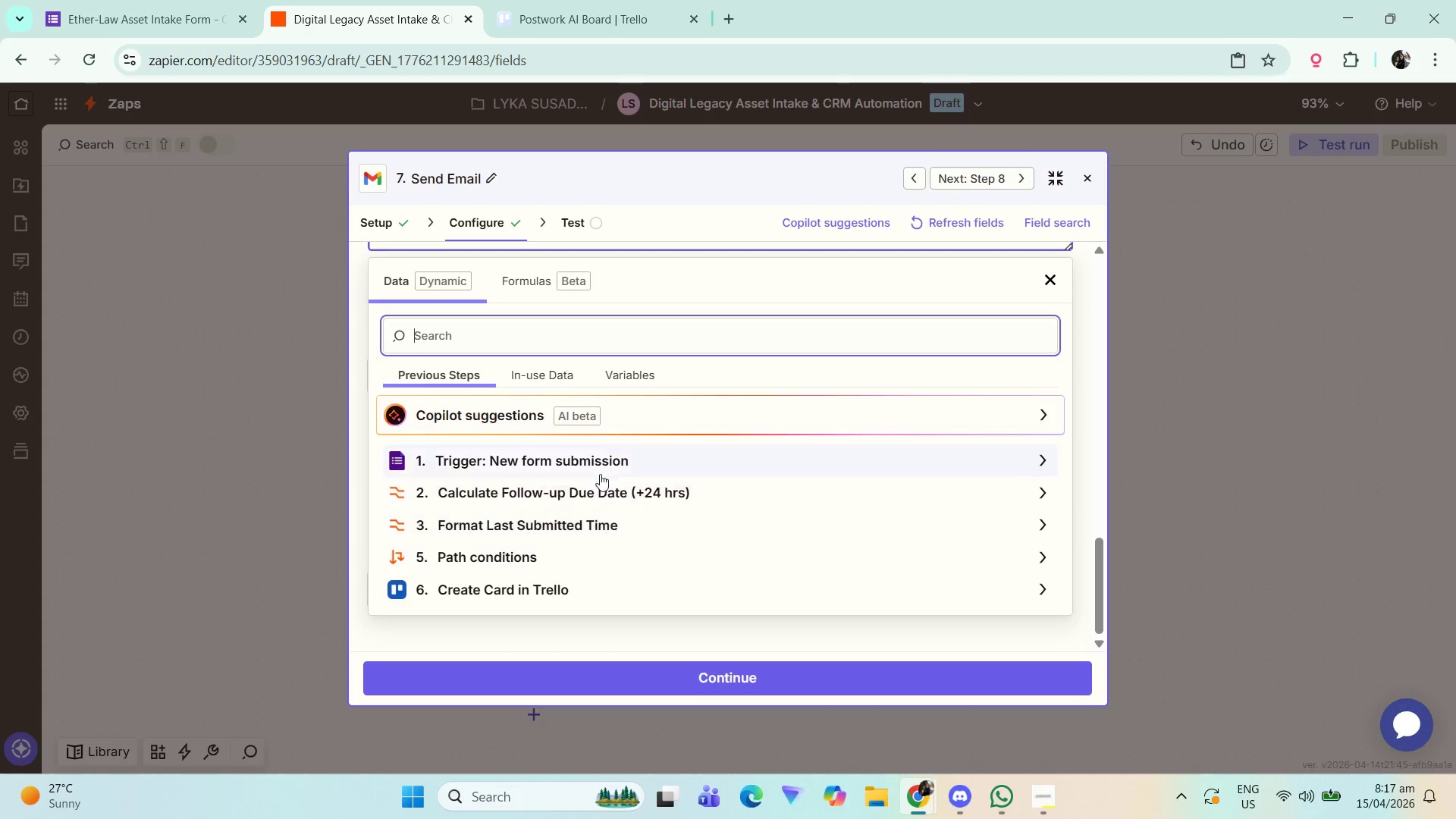 
left_click([594, 491])
 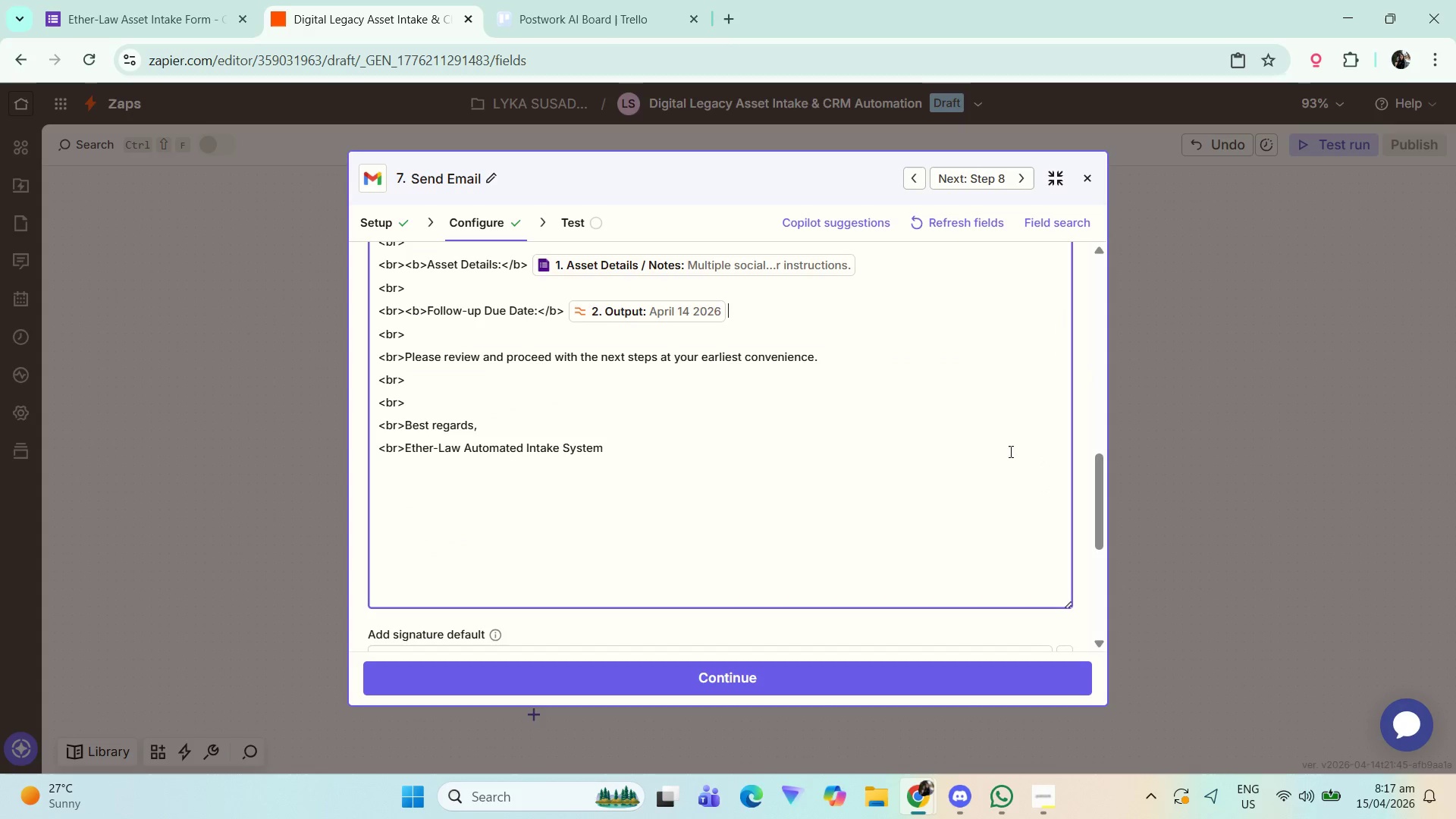 
scroll: coordinate [670, 390], scroll_direction: up, amount: 1.0
 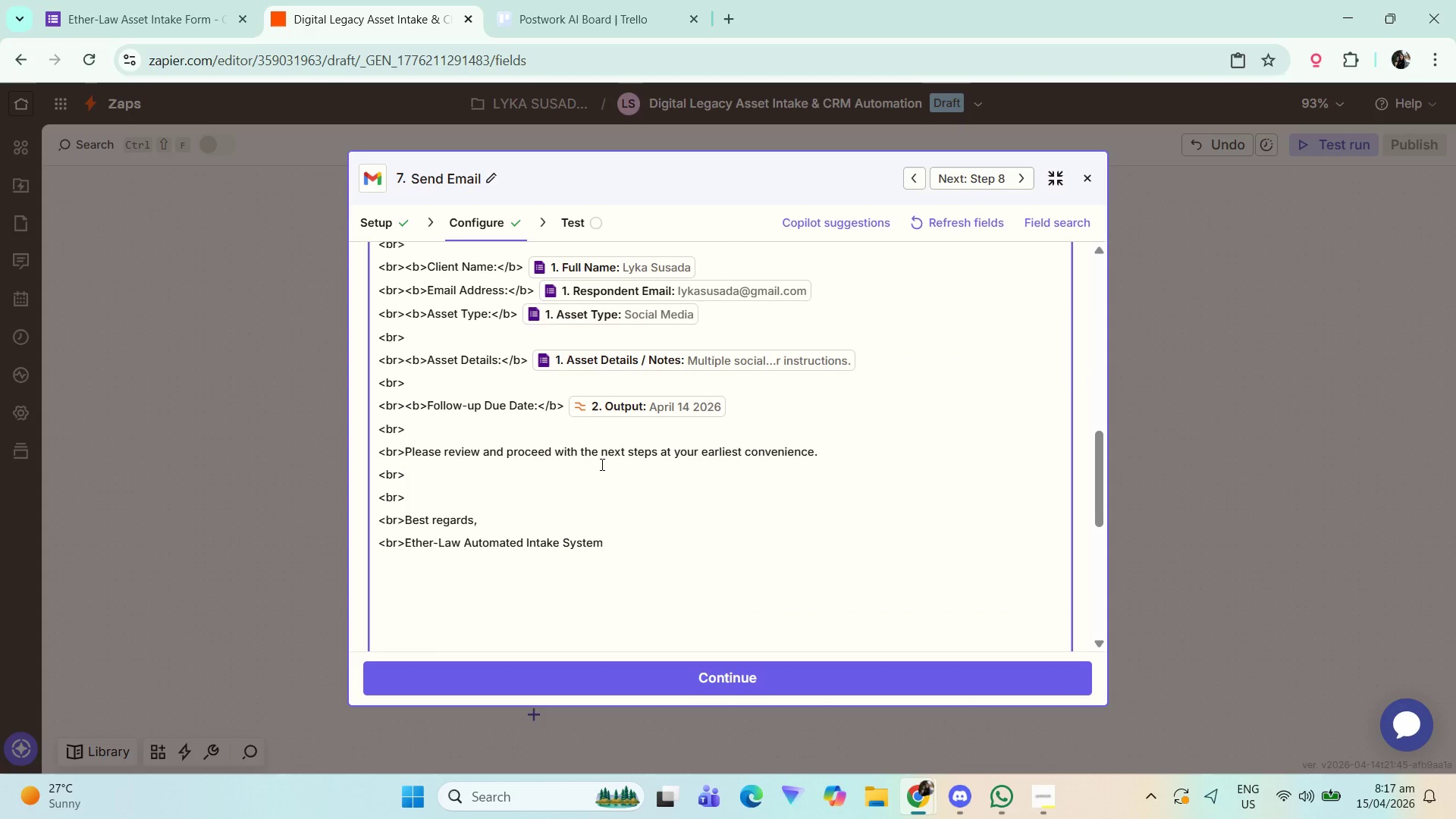 
wait(7.53)
 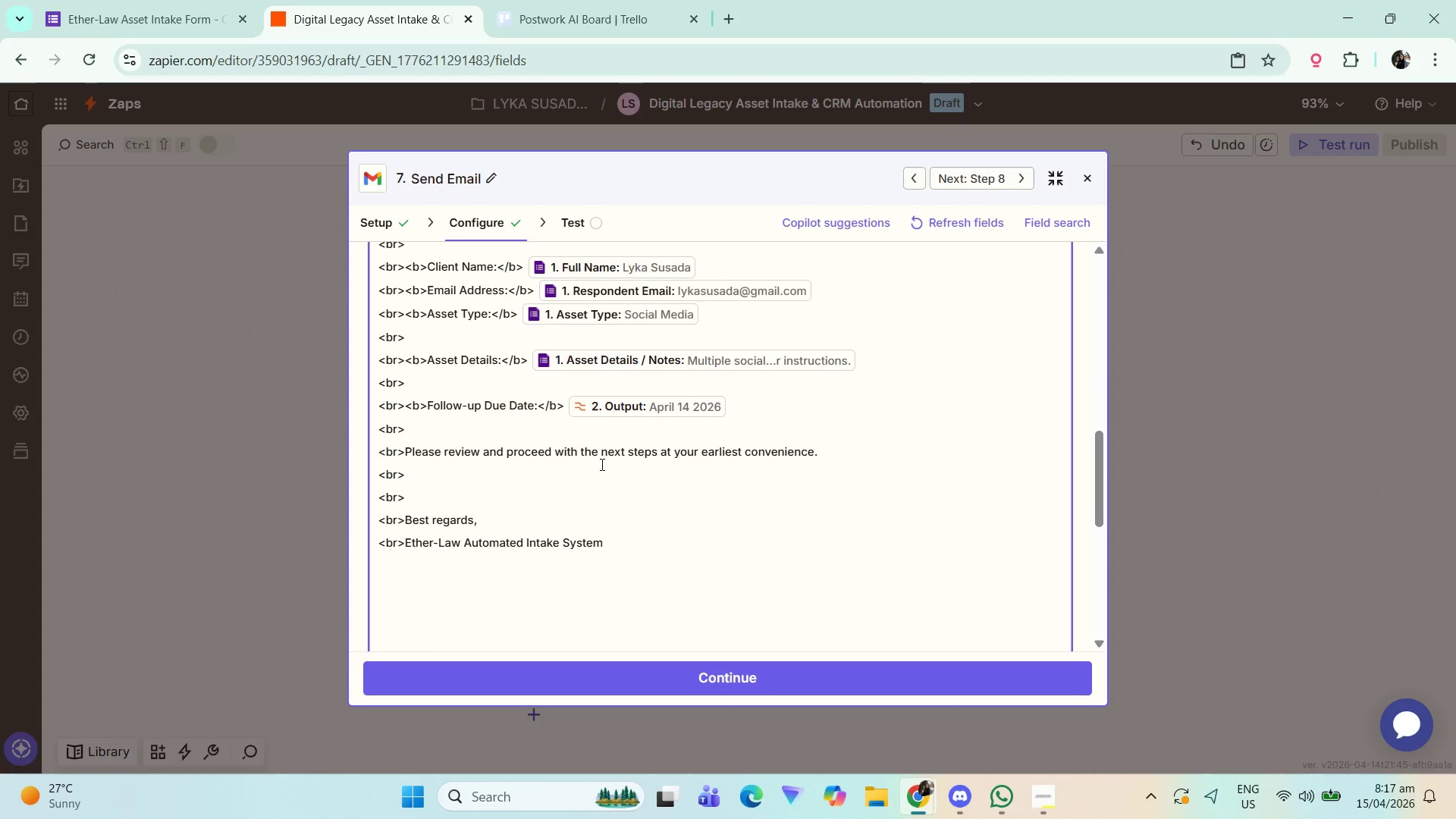 
left_click([686, 537])
 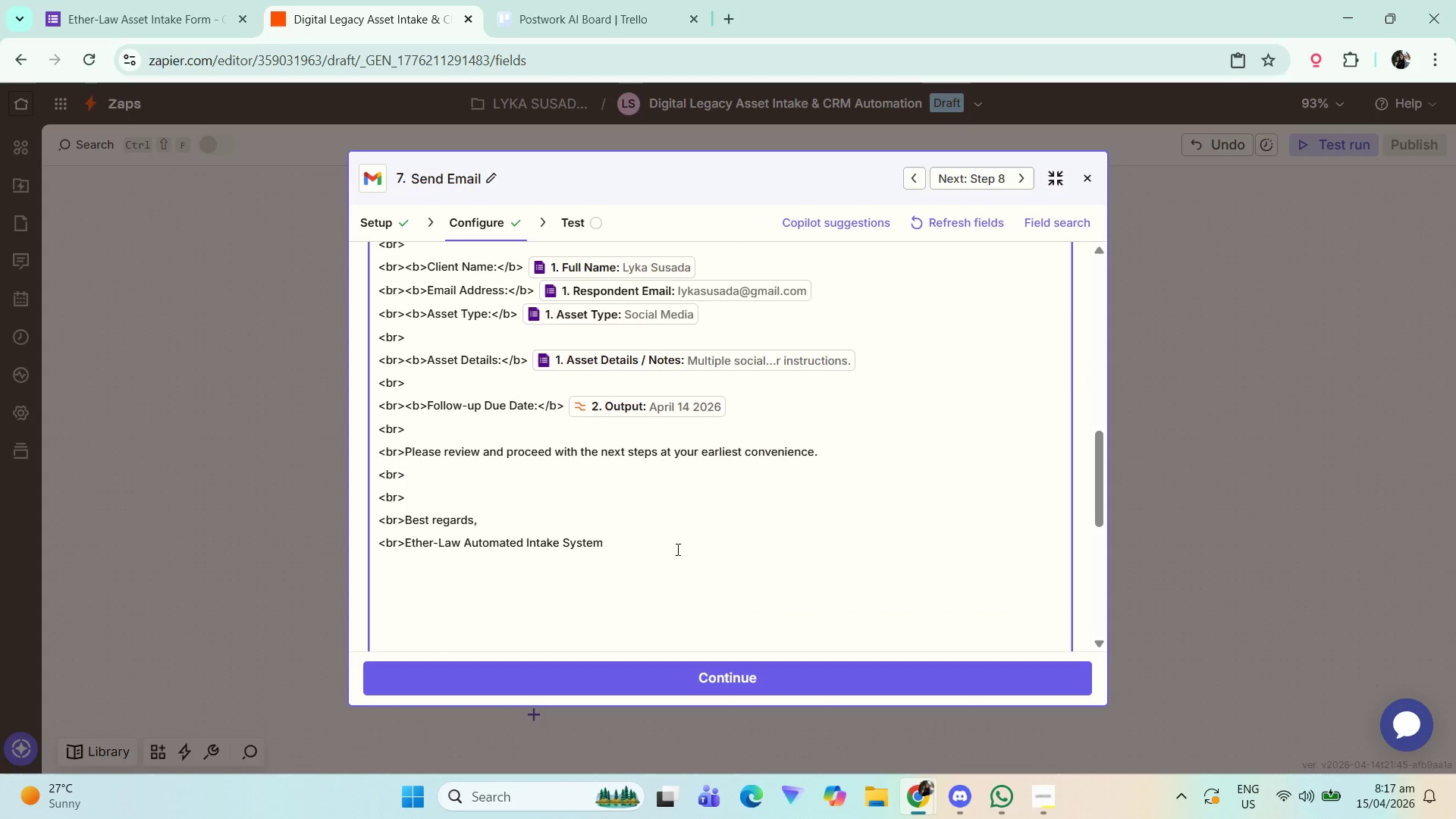 
scroll: coordinate [701, 535], scroll_direction: up, amount: 3.0
 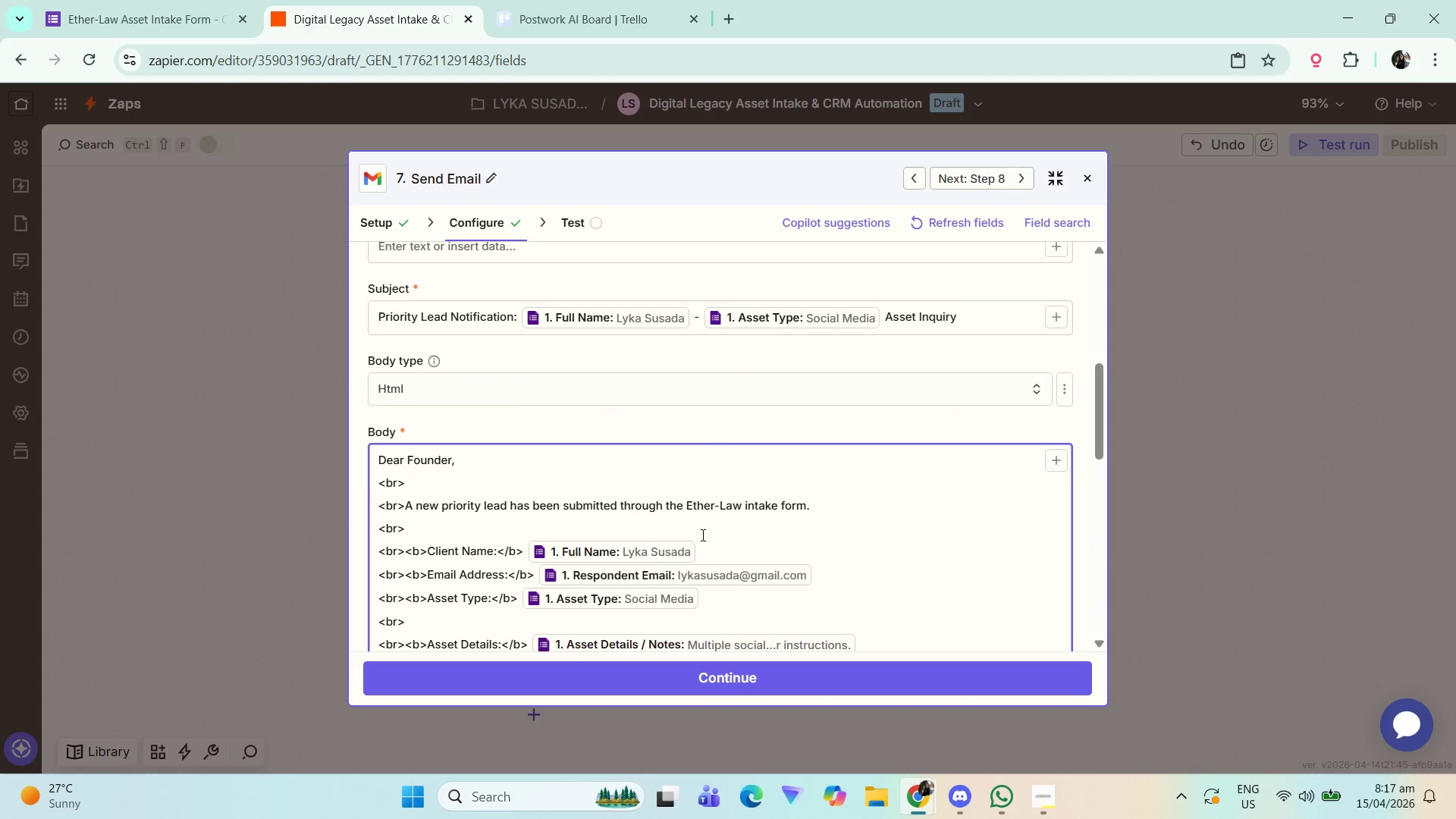 
scroll: coordinate [704, 536], scroll_direction: down, amount: 2.0
 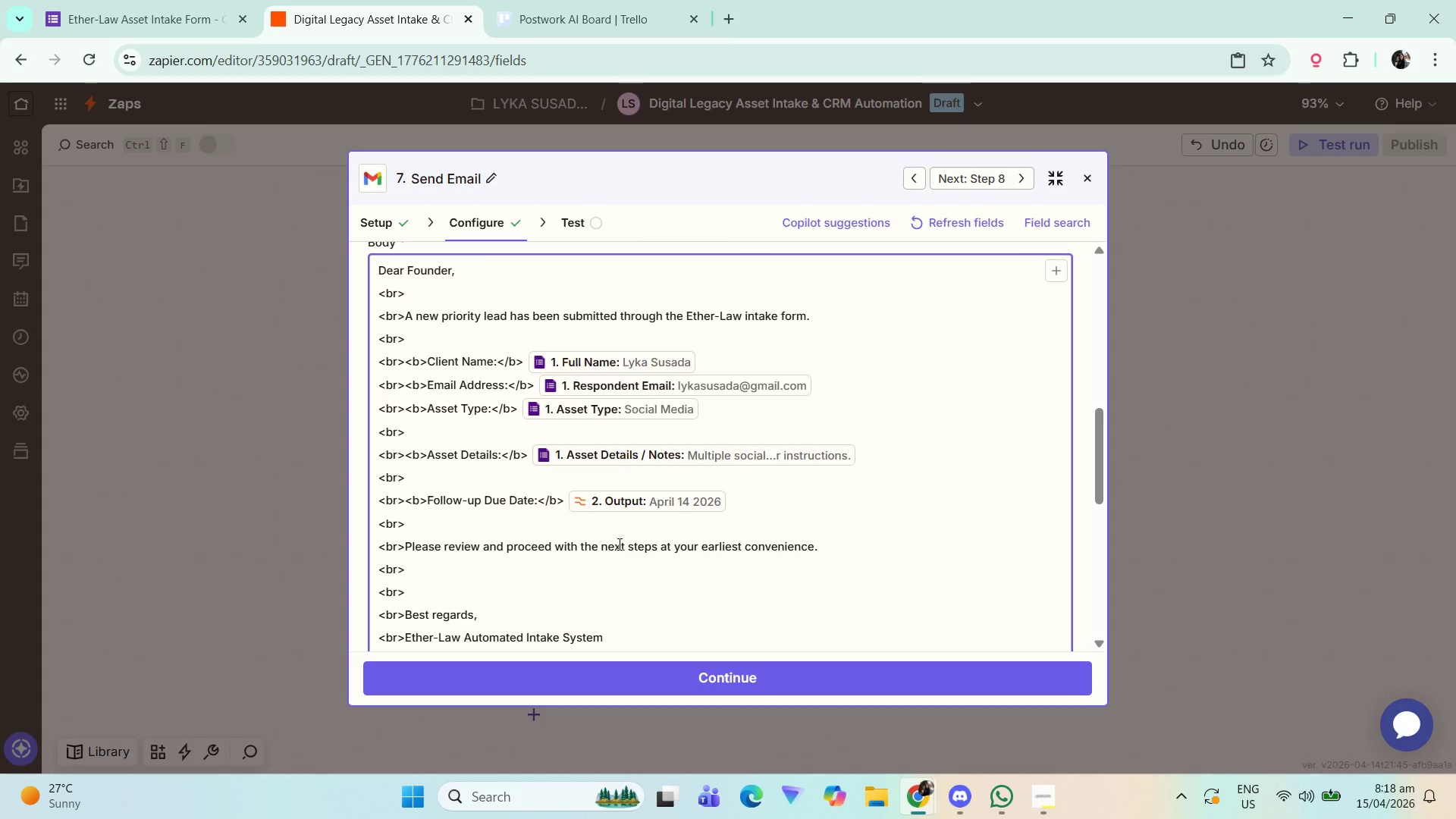 
wait(24.23)
 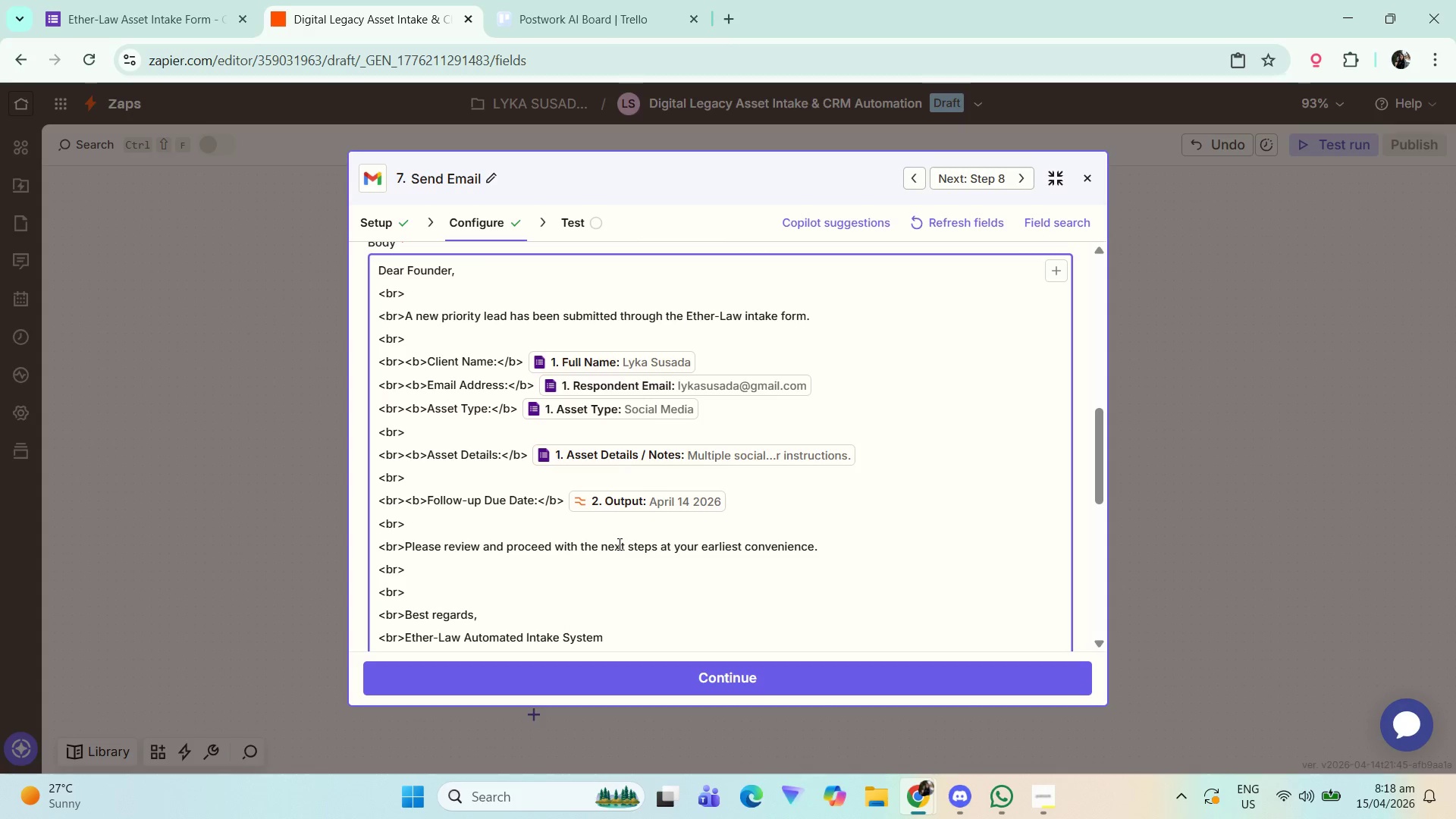 
scroll: coordinate [606, 550], scroll_direction: down, amount: 8.0
 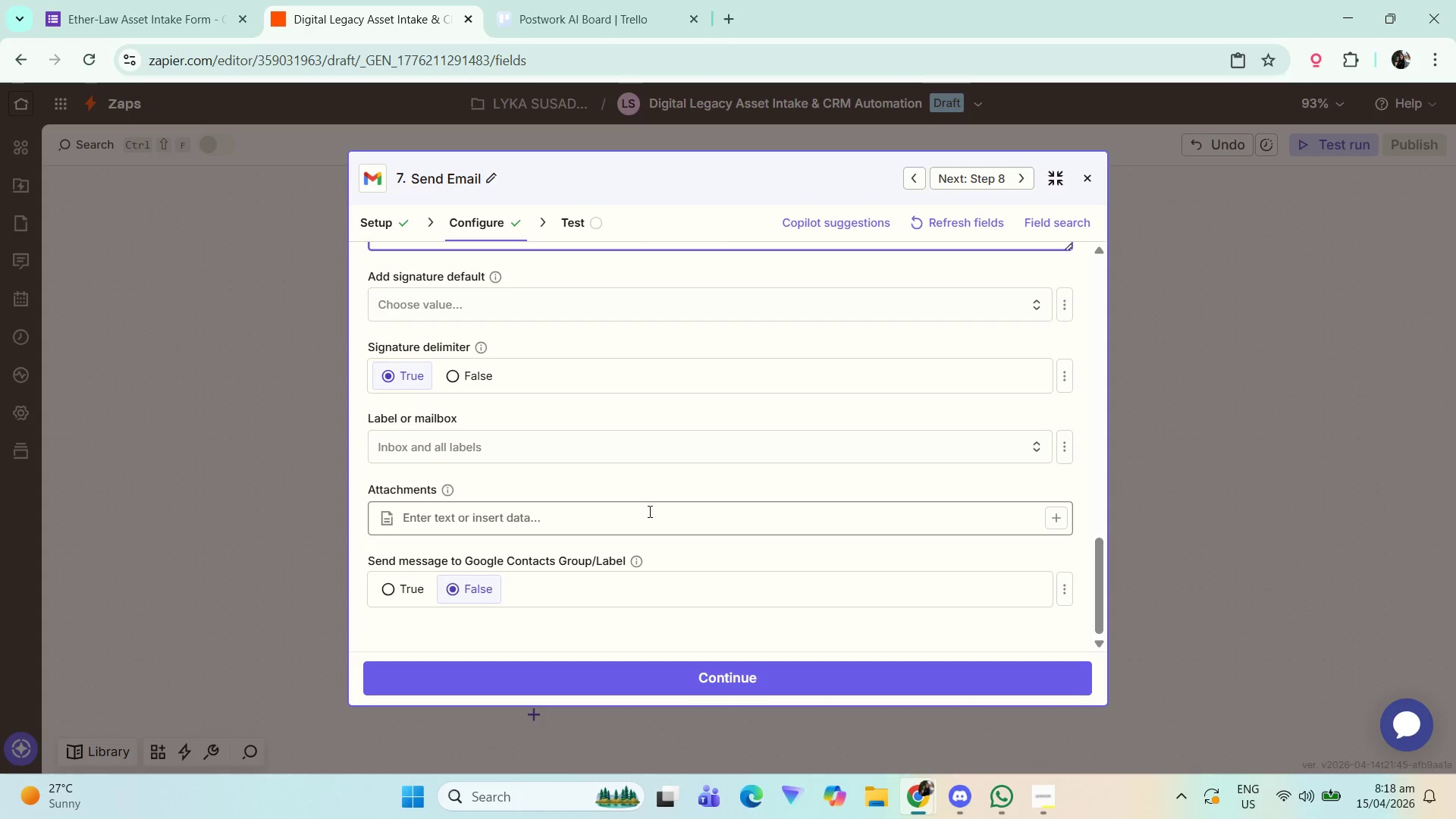 
wait(7.09)
 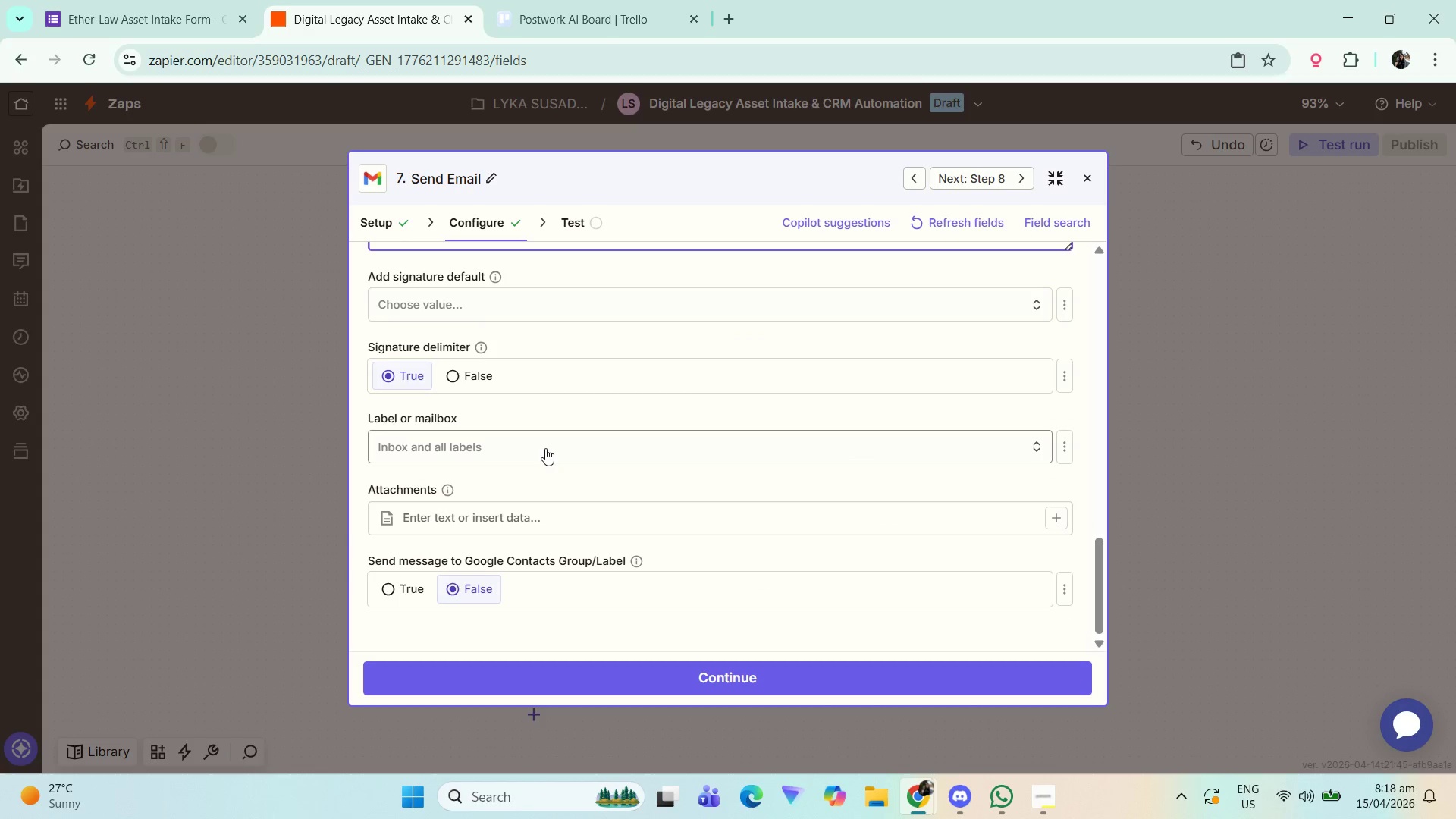 
scroll: coordinate [662, 512], scroll_direction: up, amount: 9.0
 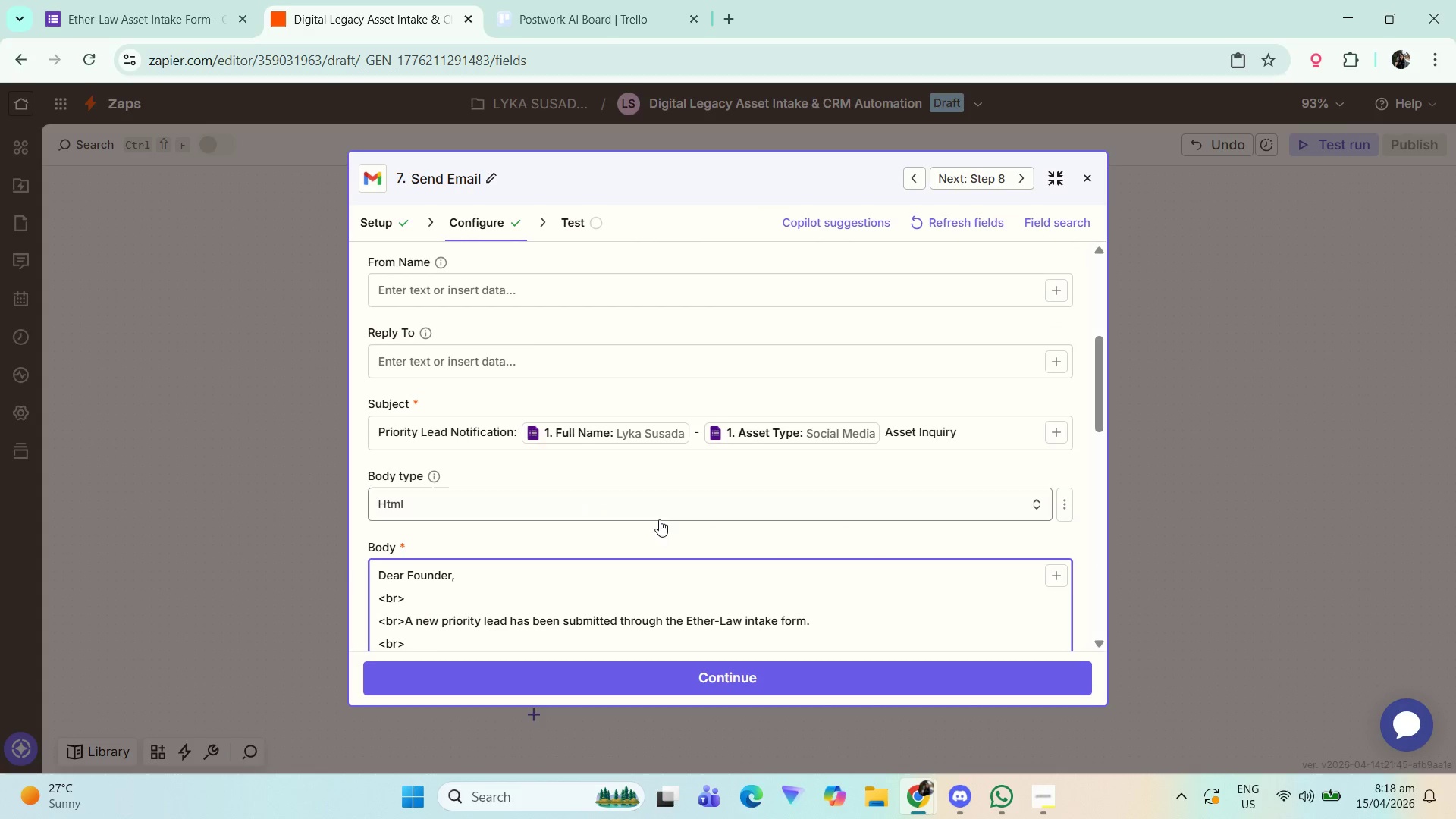 
scroll: coordinate [667, 513], scroll_direction: down, amount: 8.0
 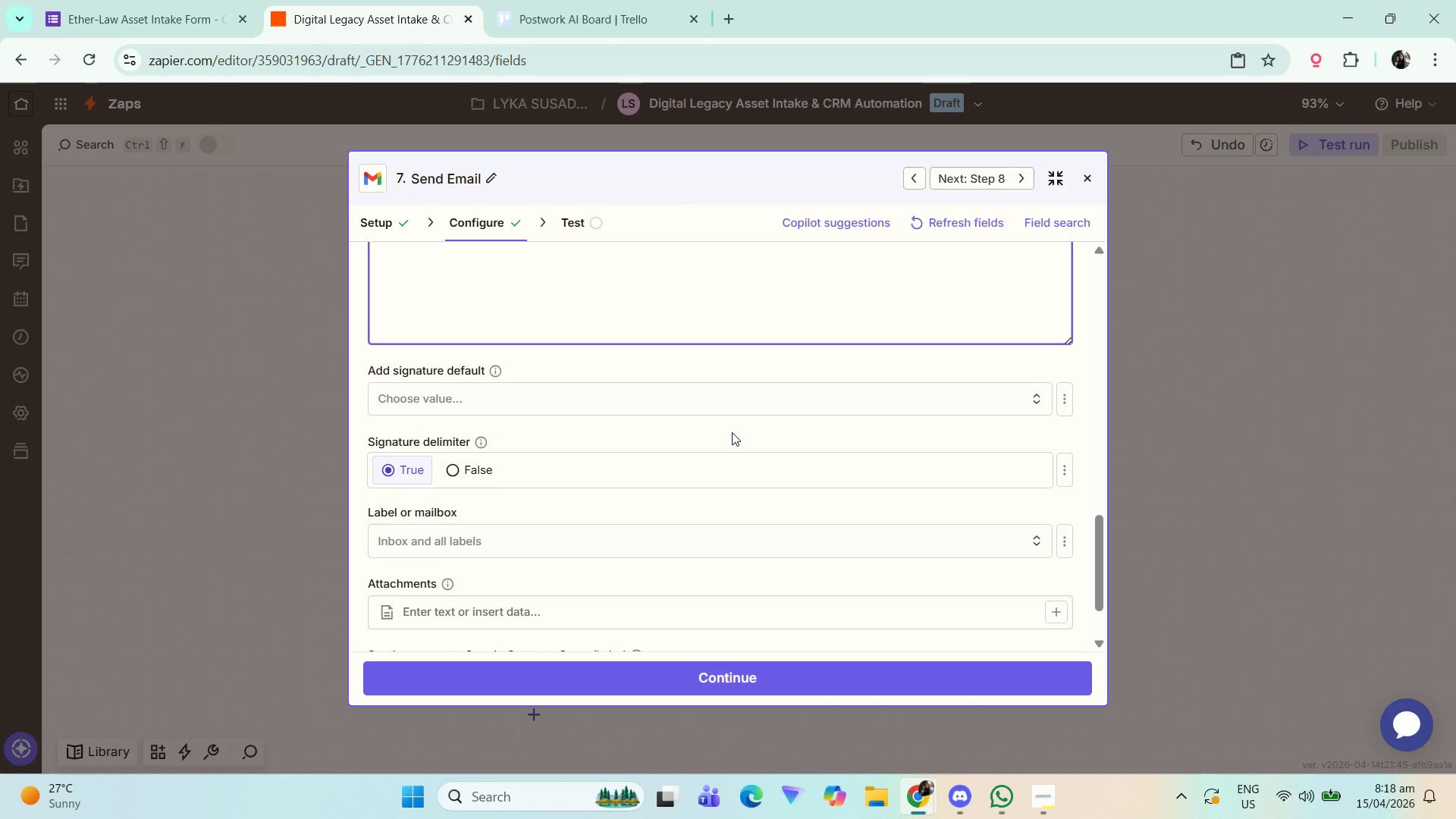 
left_click([560, 396])
 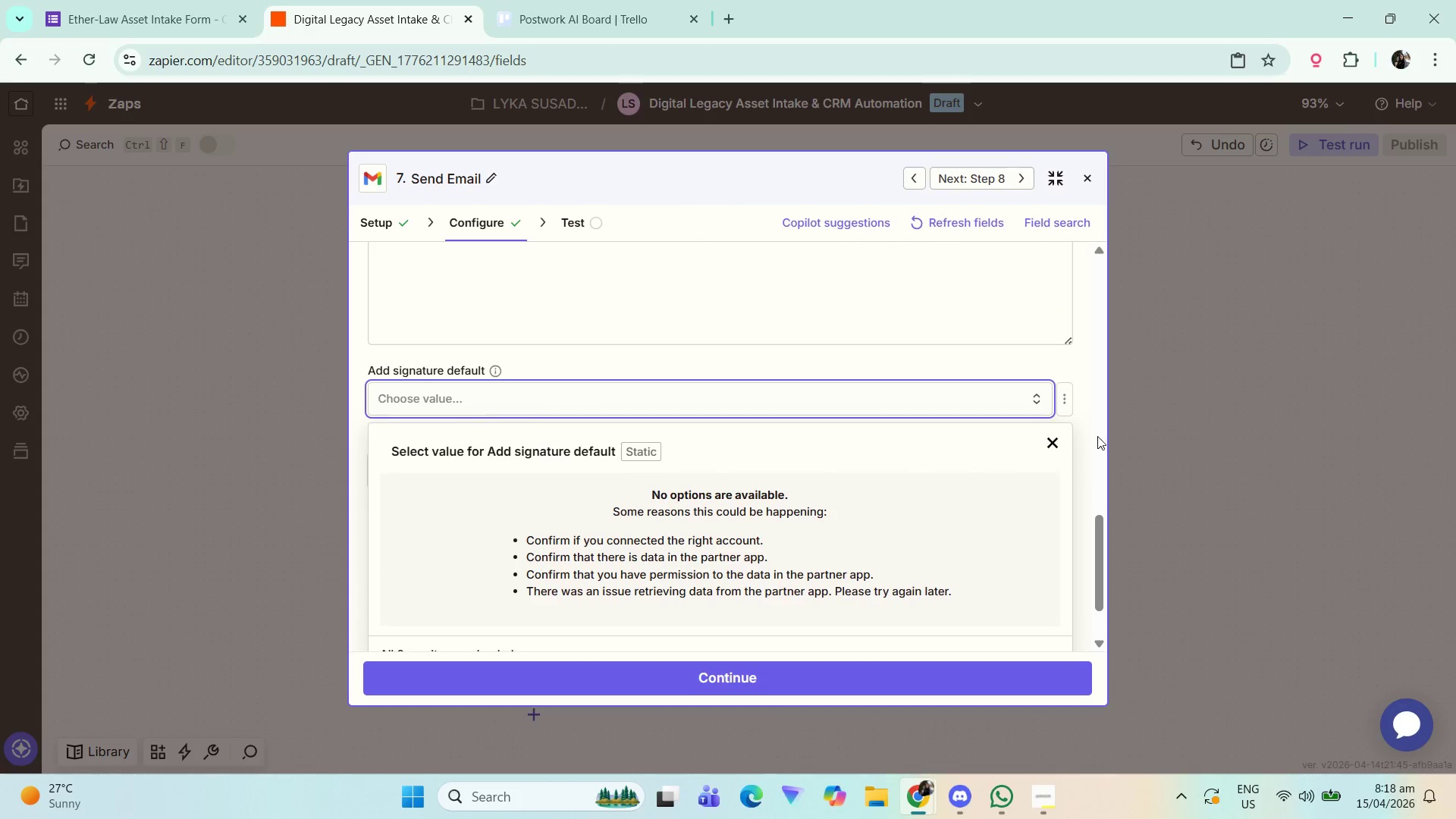 
left_click([1087, 415])
 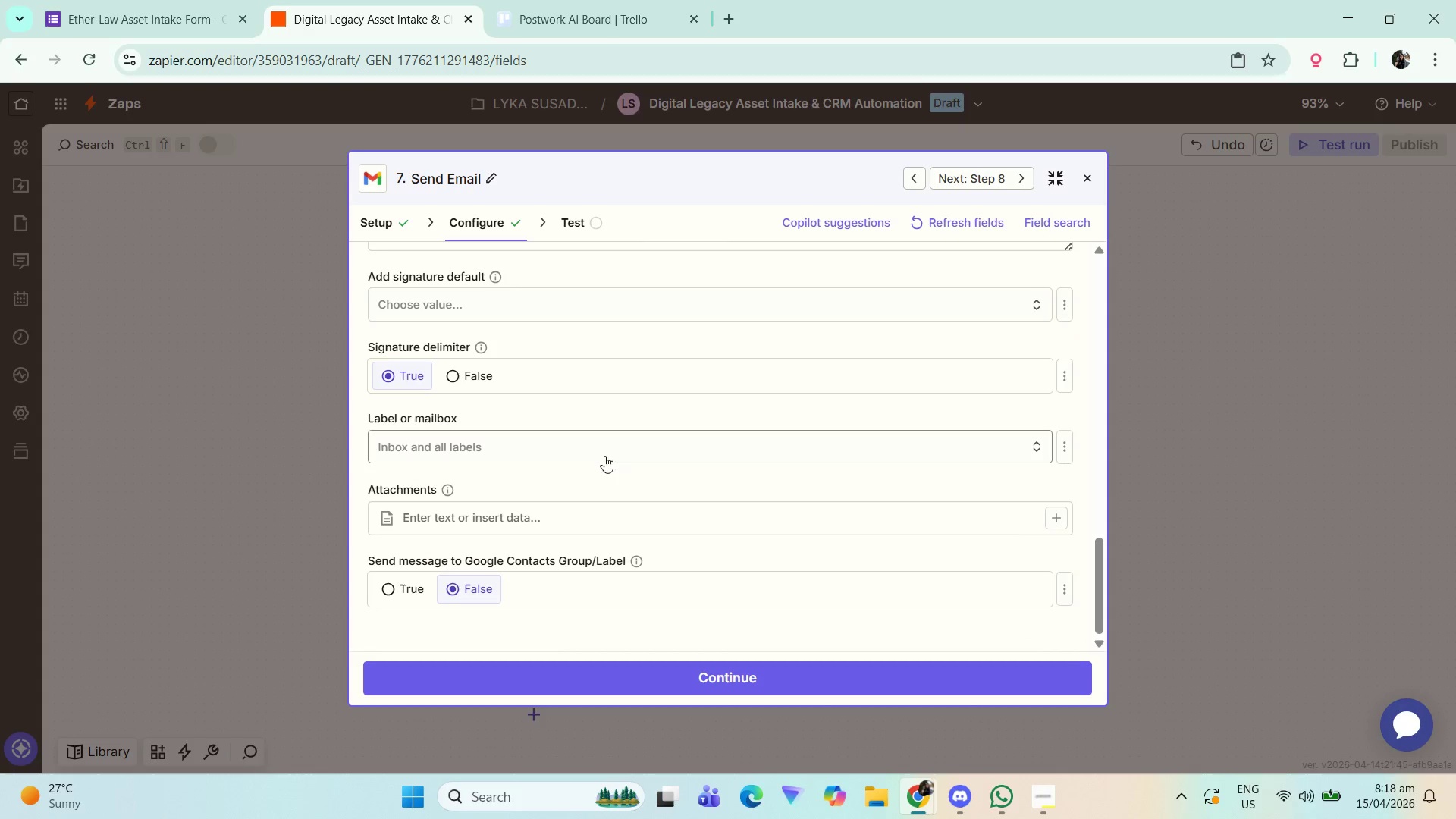 
scroll: coordinate [515, 481], scroll_direction: down, amount: 2.0
 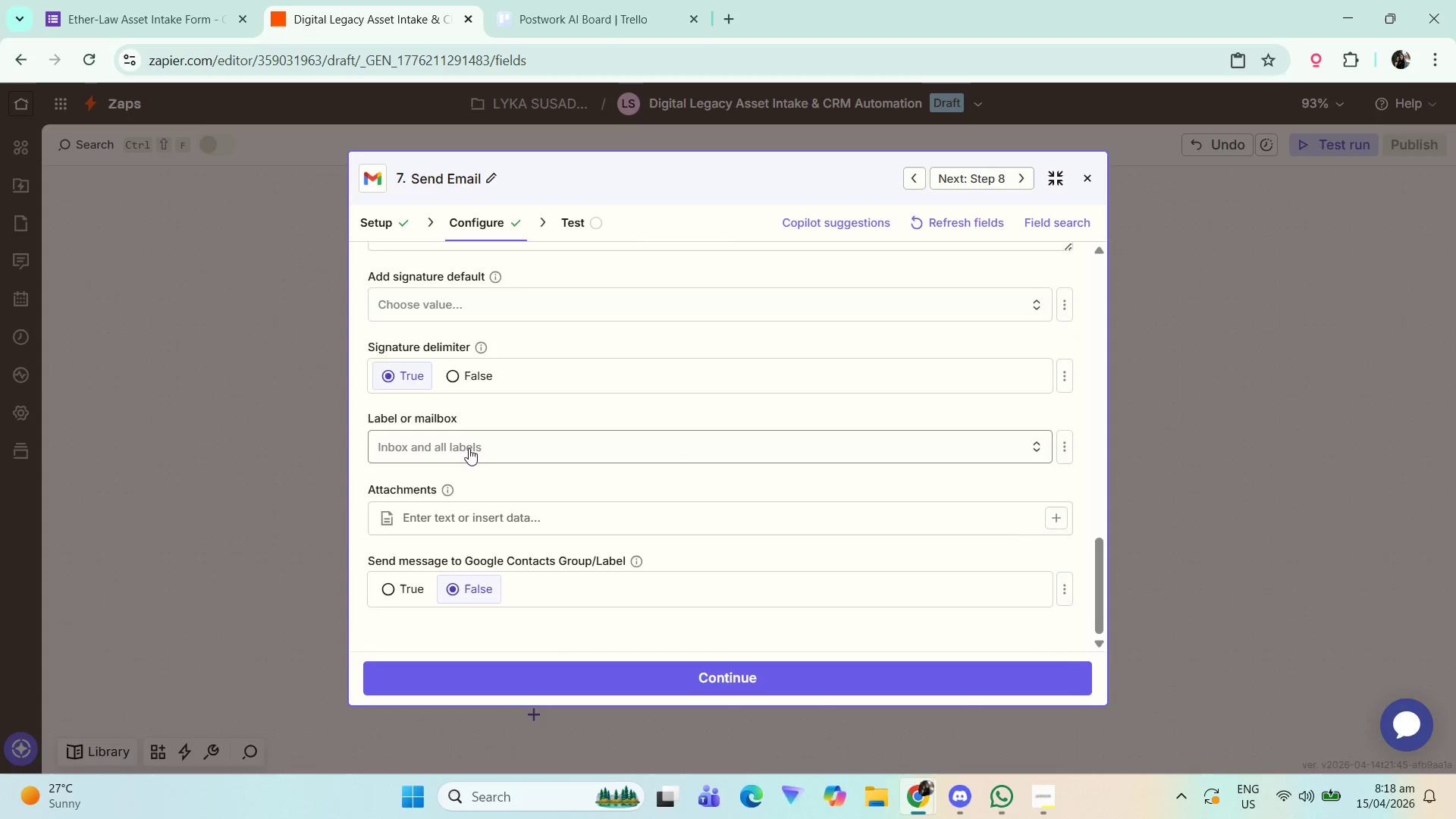 
left_click([475, 444])
 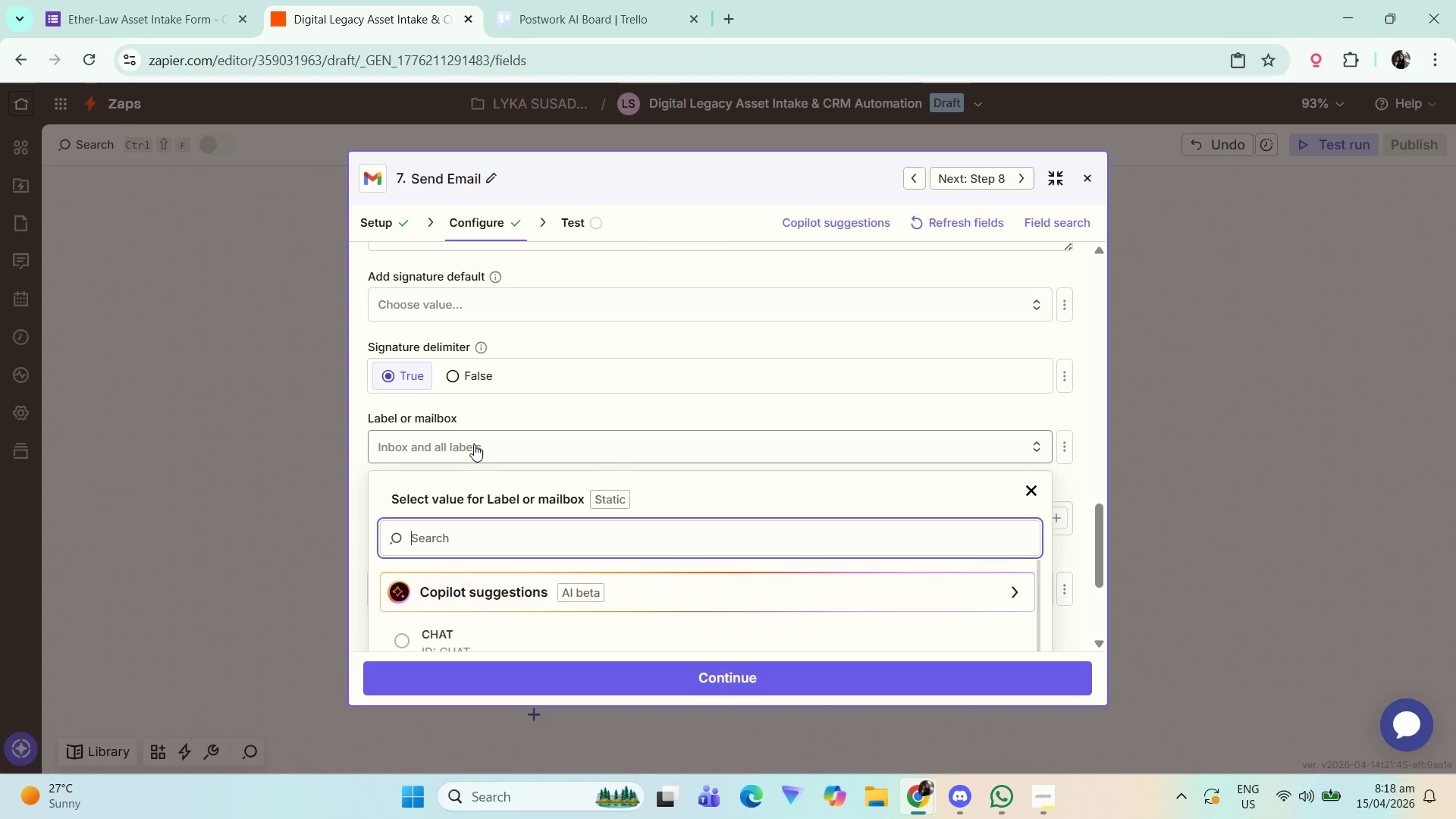 
scroll: coordinate [466, 540], scroll_direction: down, amount: 10.0
 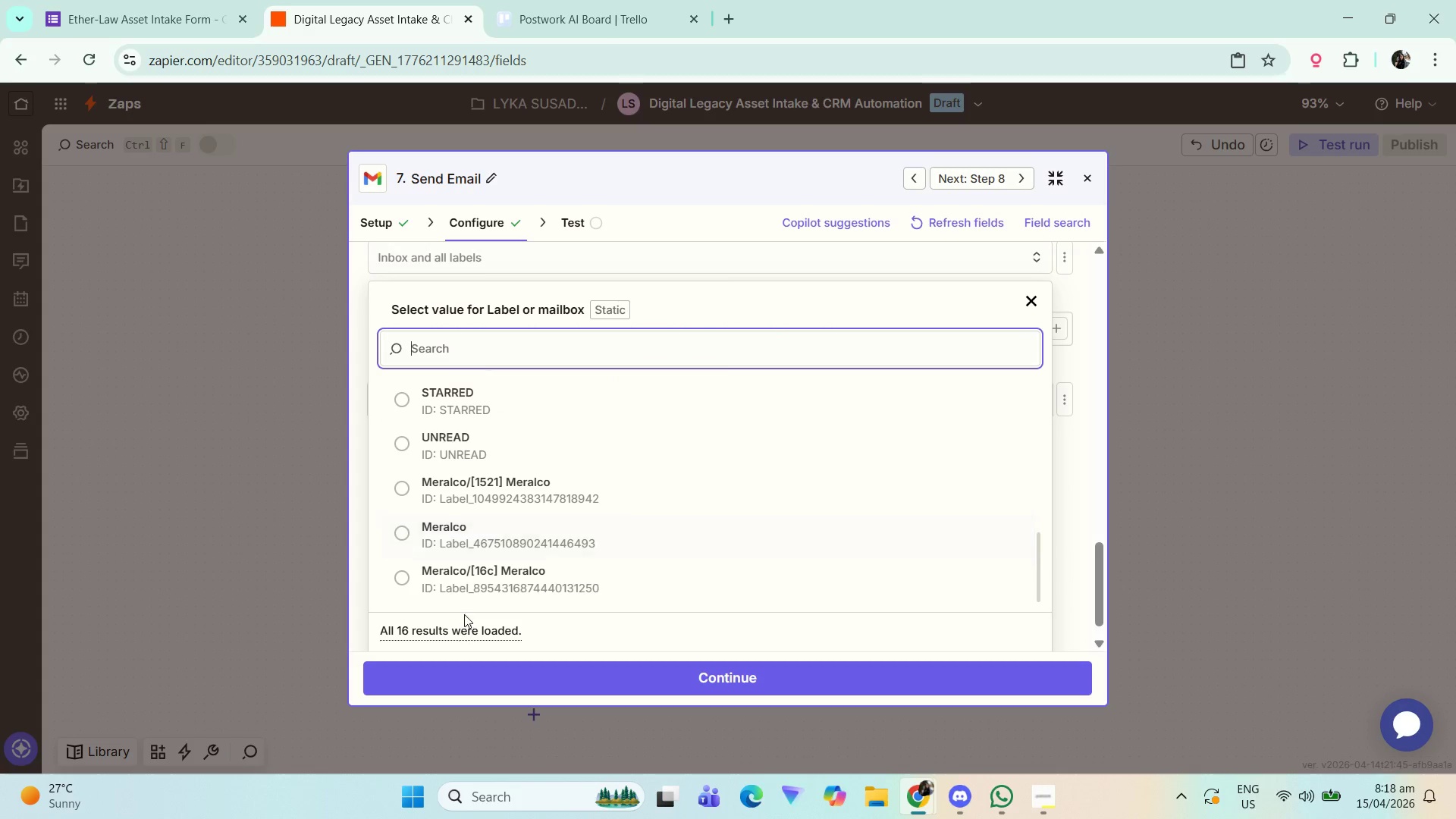 
scroll: coordinate [466, 569], scroll_direction: up, amount: 7.0
 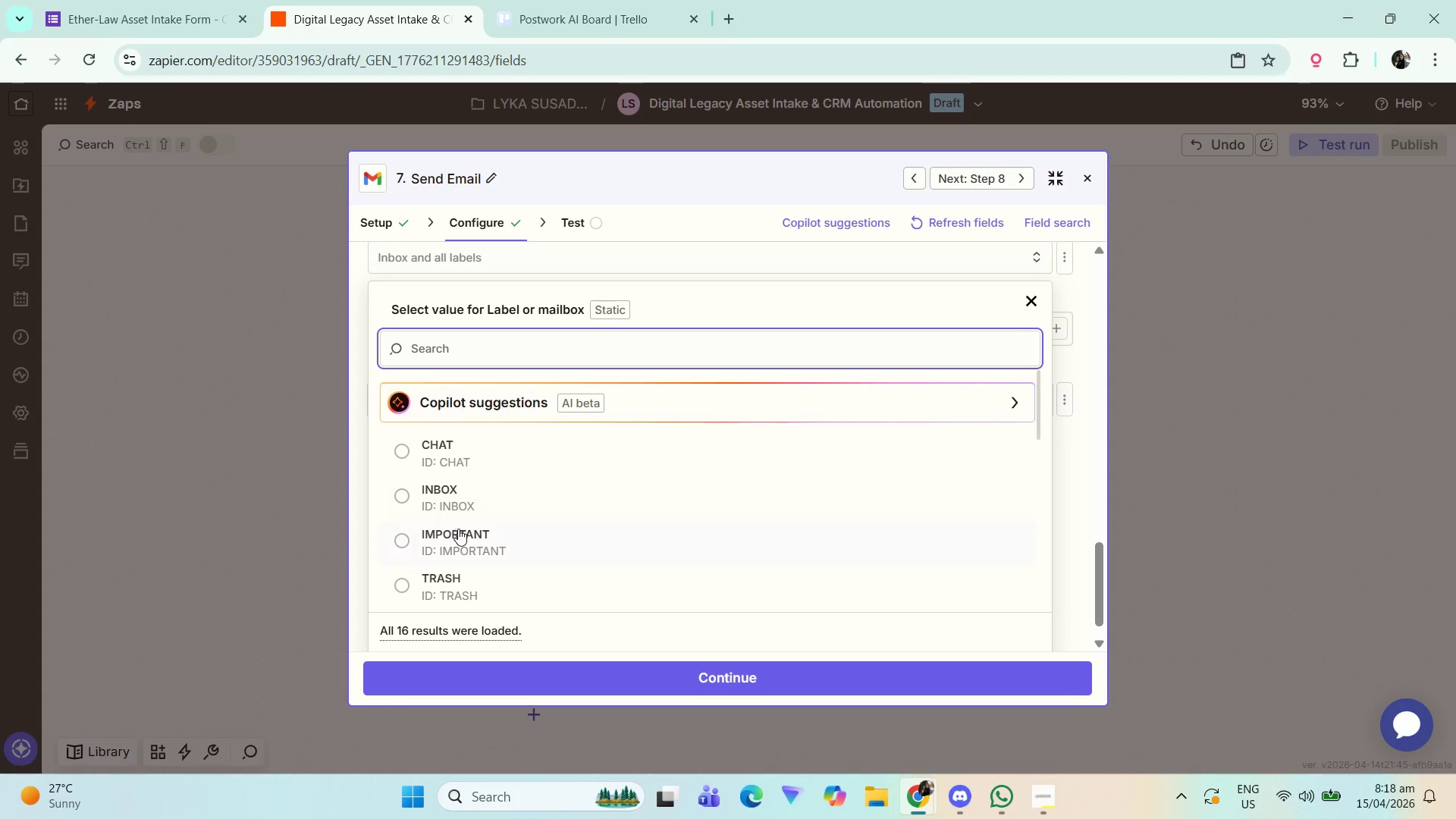 
left_click([458, 529])
 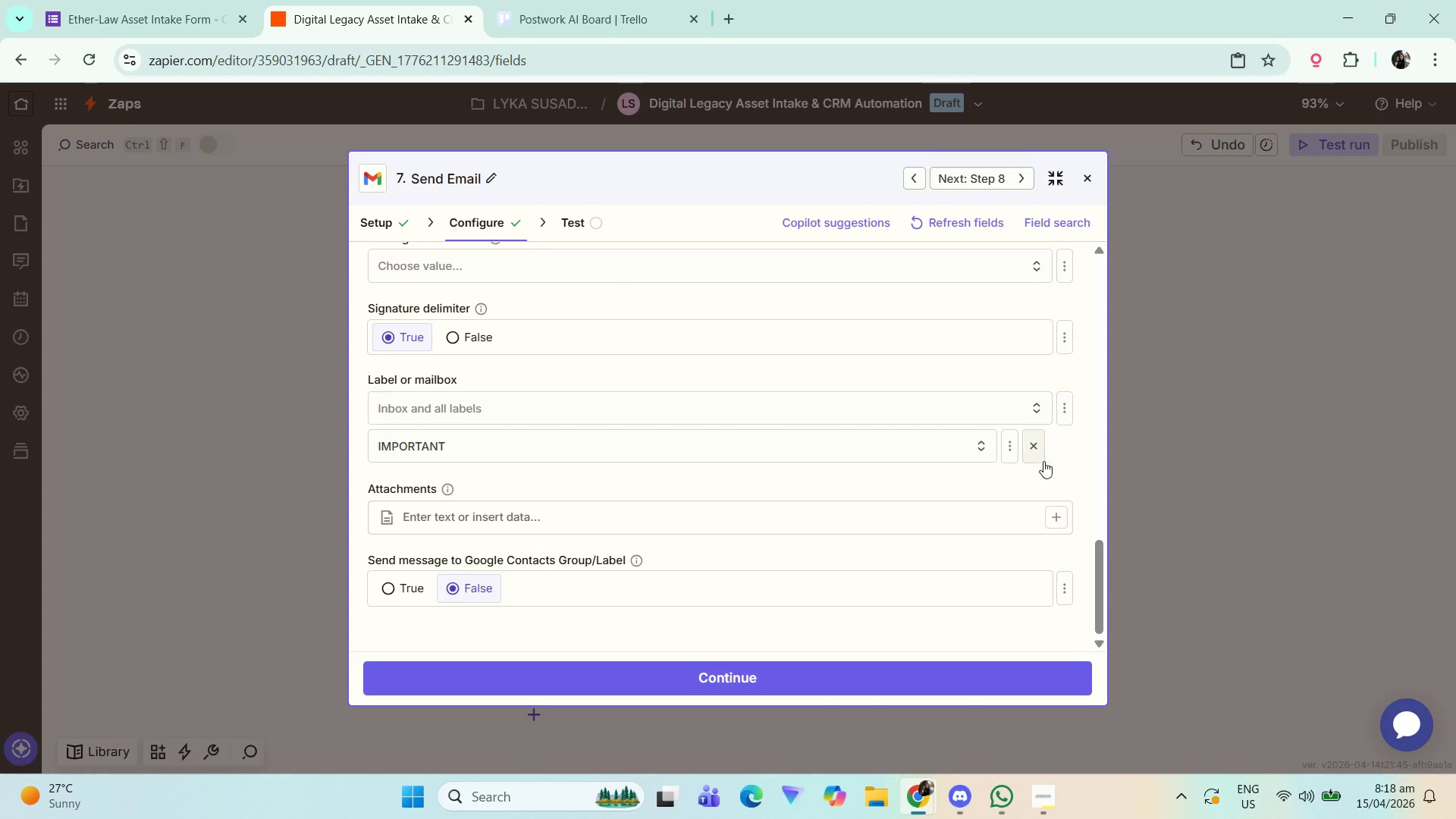 
left_click([1078, 455])
 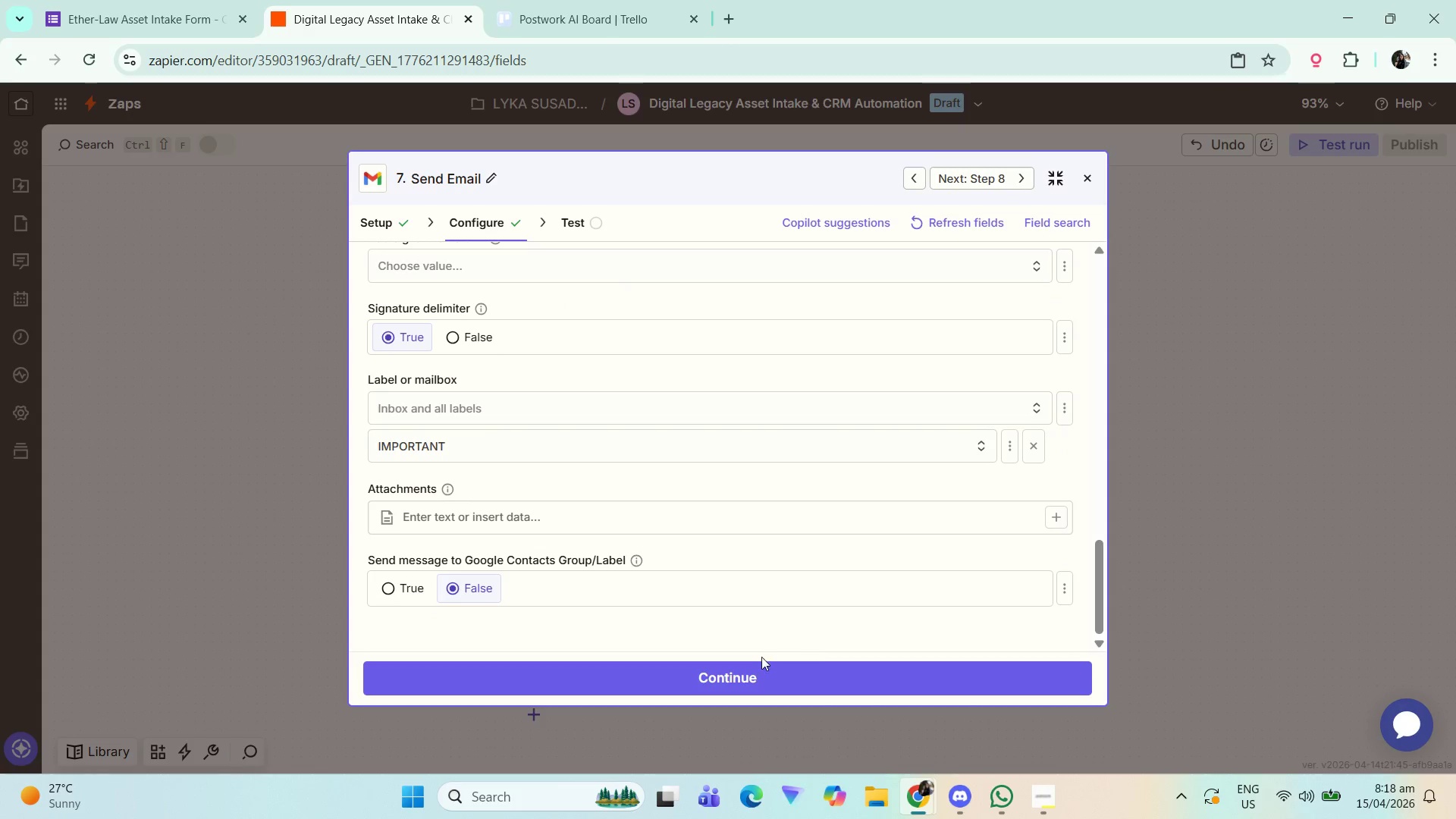 
left_click([738, 682])
 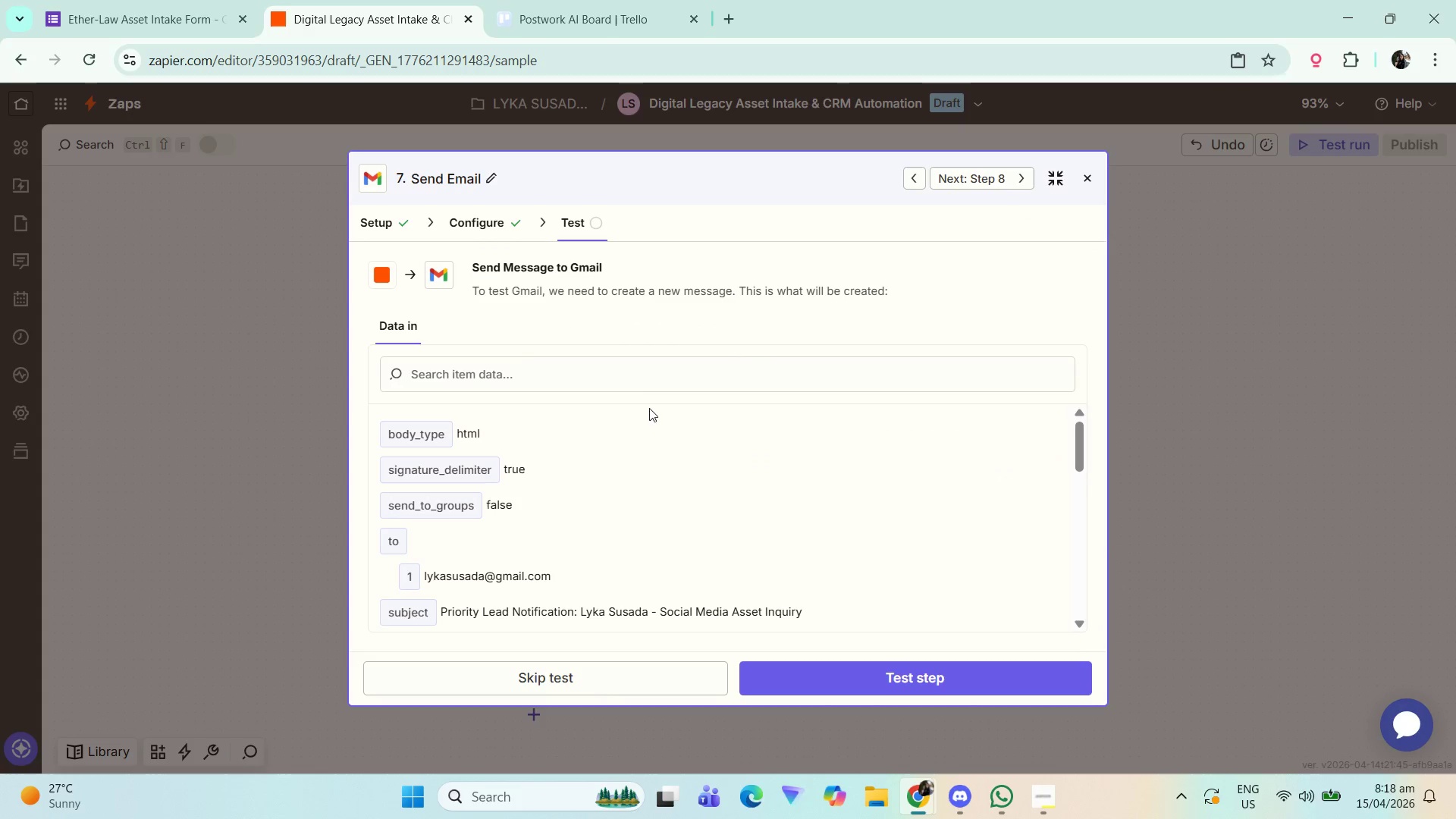 
scroll: coordinate [687, 406], scroll_direction: down, amount: 4.0
 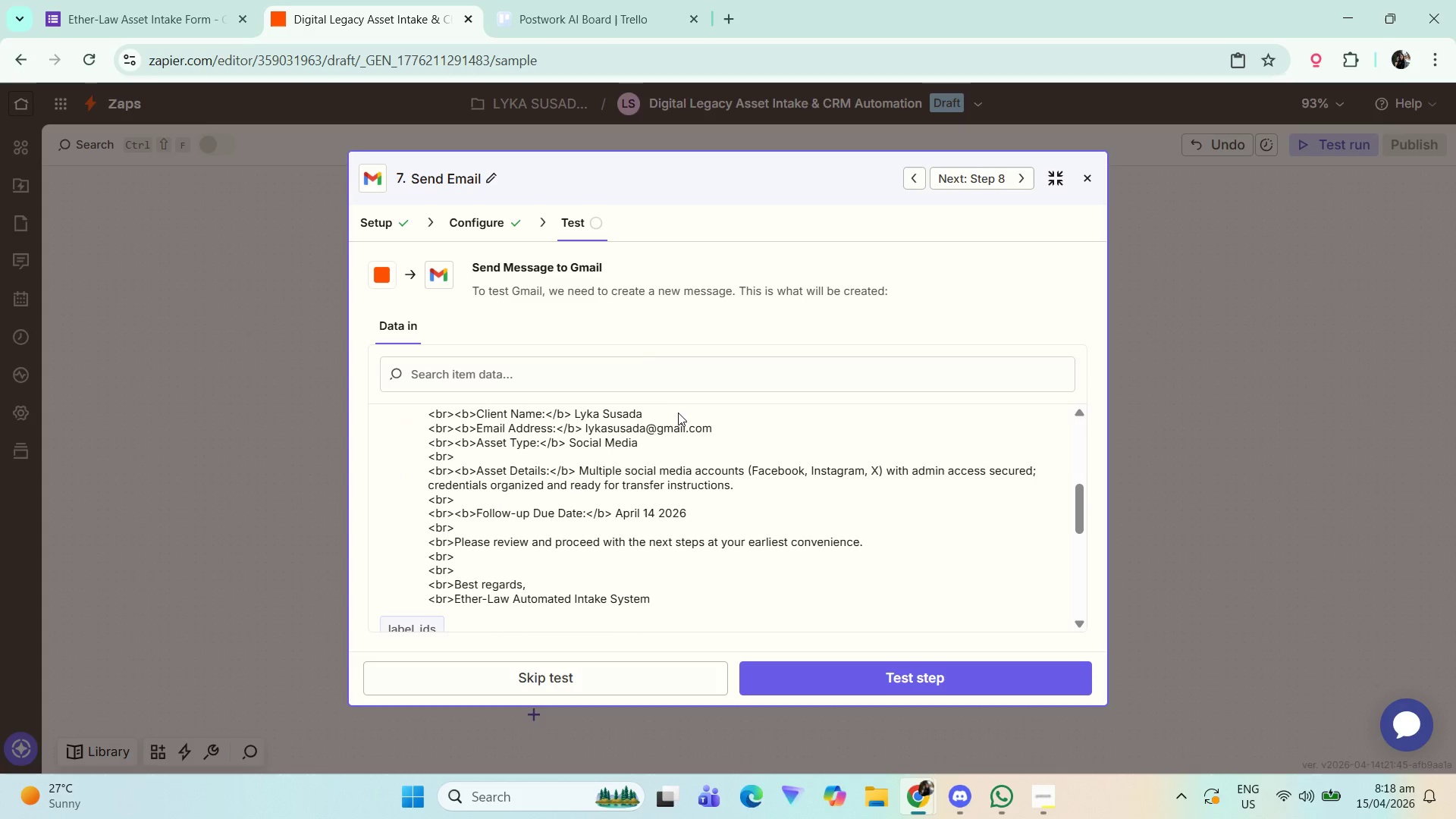 
scroll: coordinate [674, 418], scroll_direction: up, amount: 1.0
 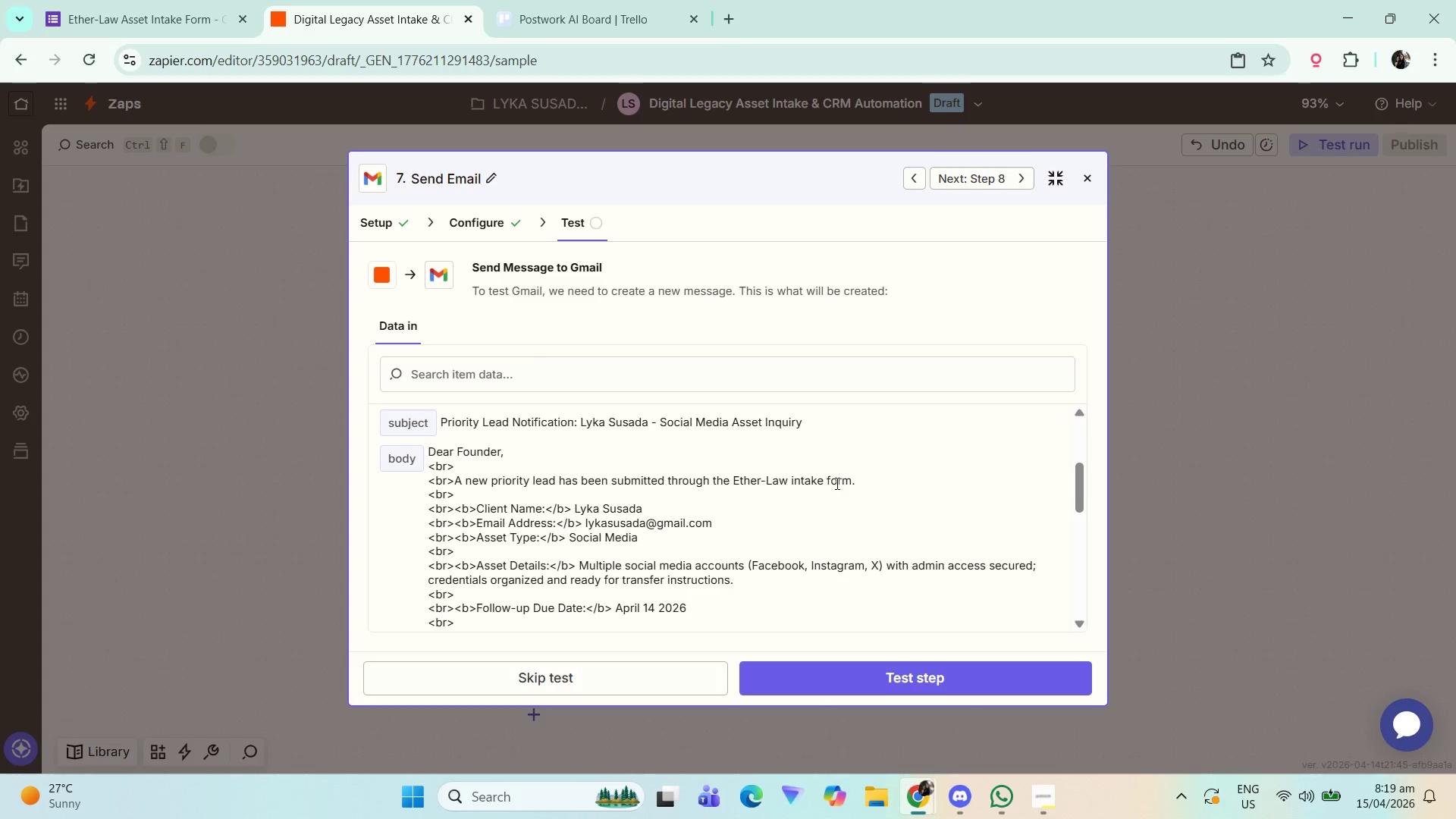 
wait(12.34)
 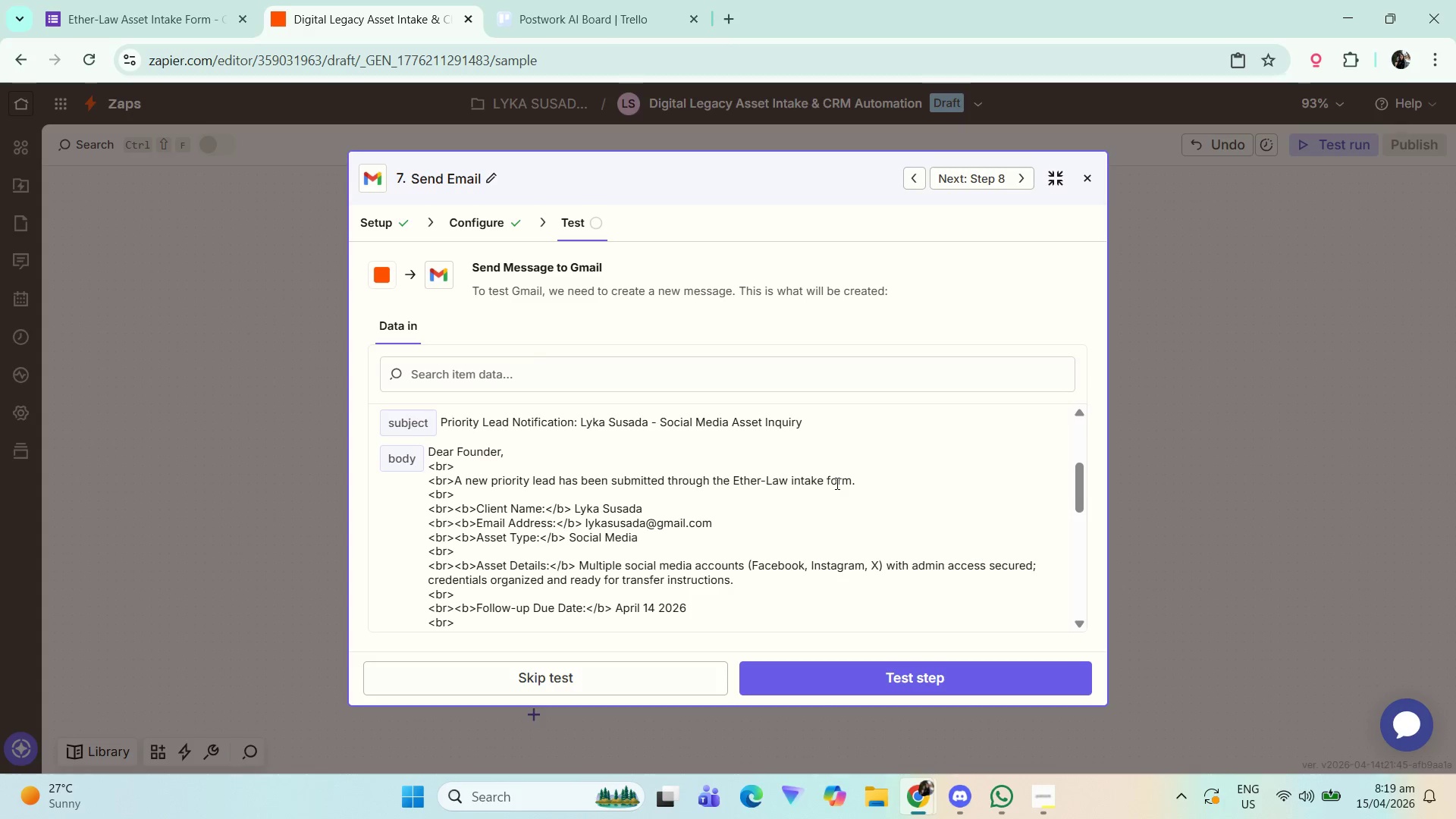 
scroll: coordinate [810, 610], scroll_direction: down, amount: 10.0
 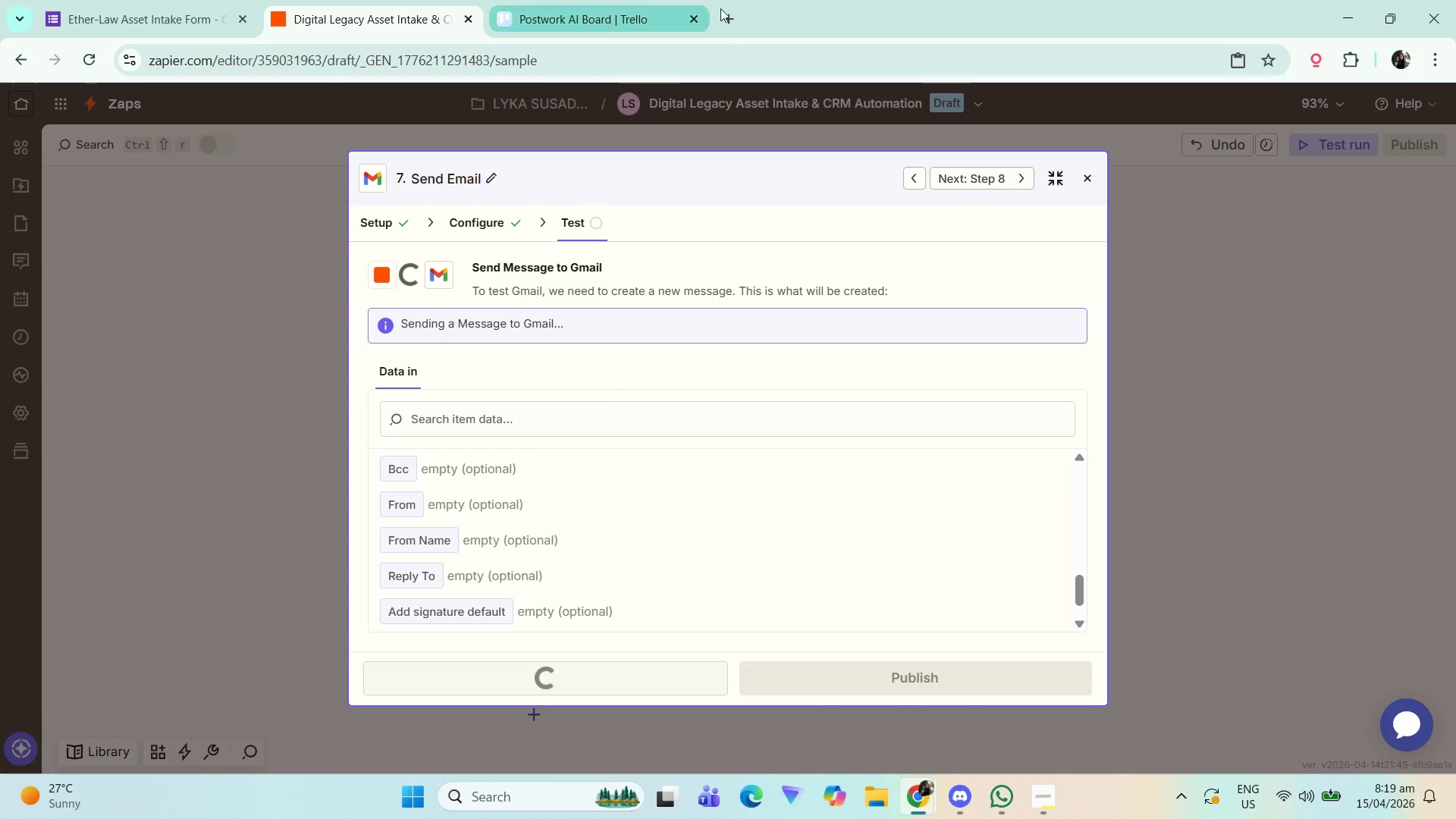 
double_click([723, 60])
 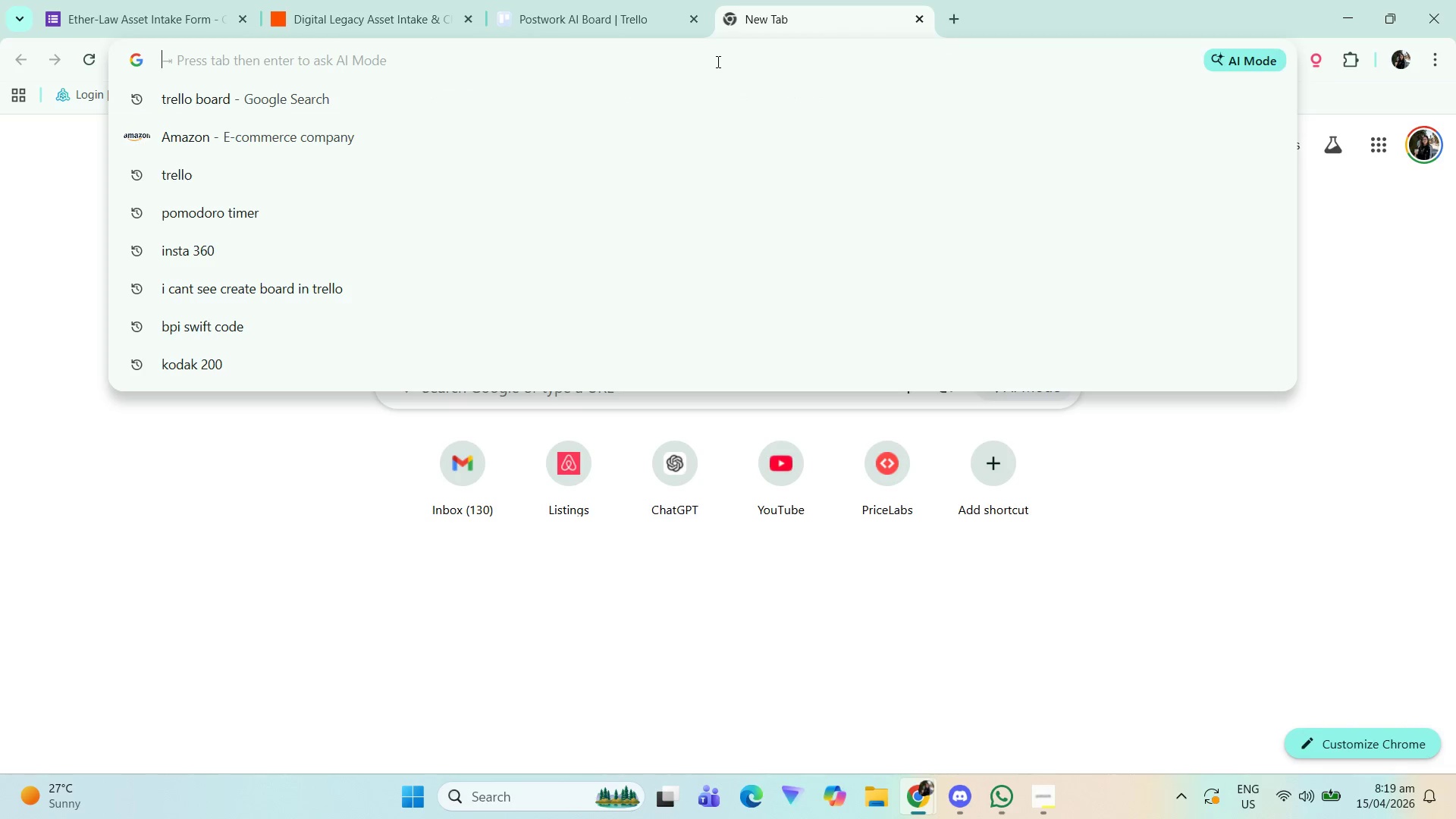 
type(gma)
 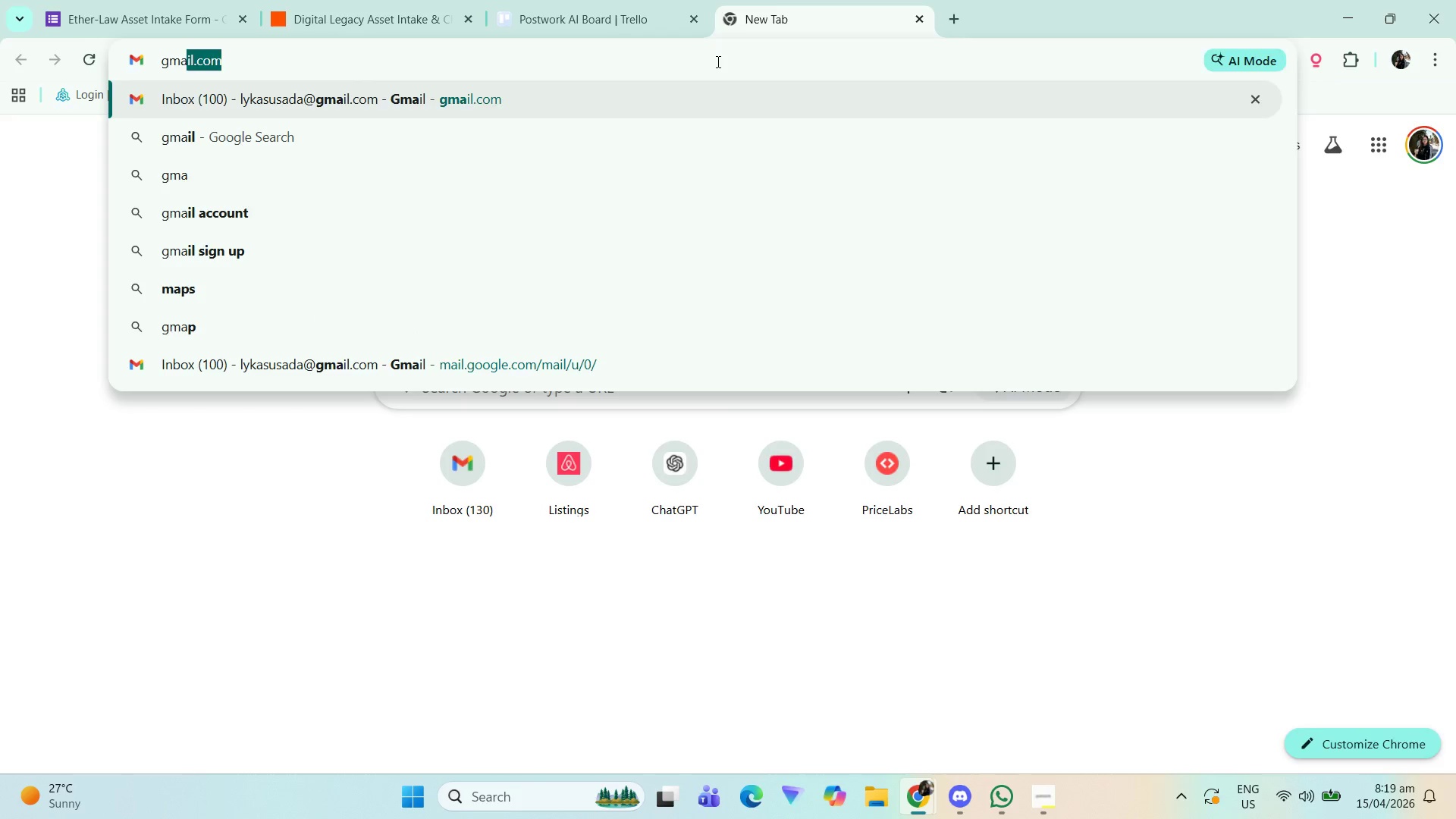 
key(Enter)
 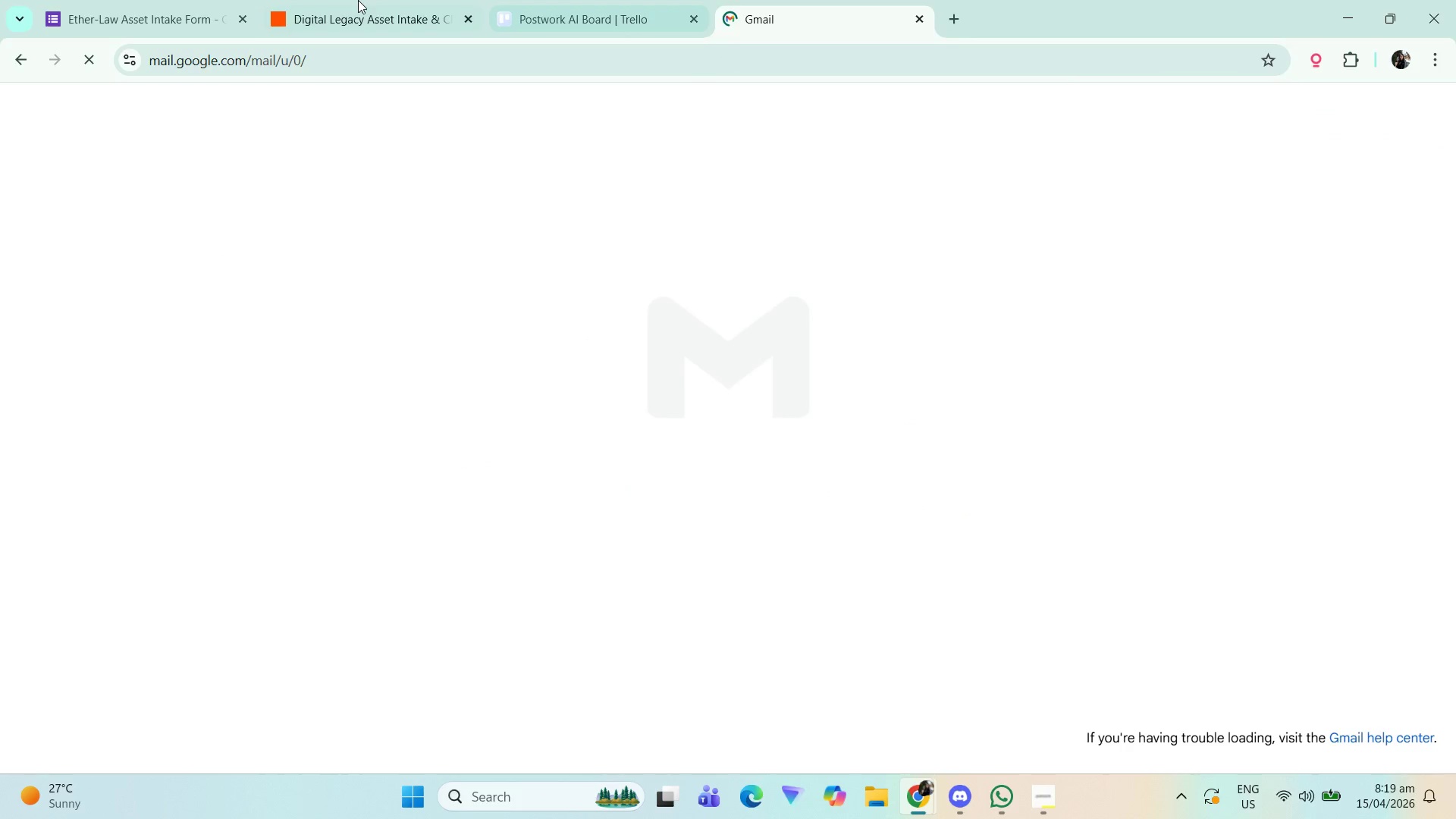 
left_click([350, 0])
 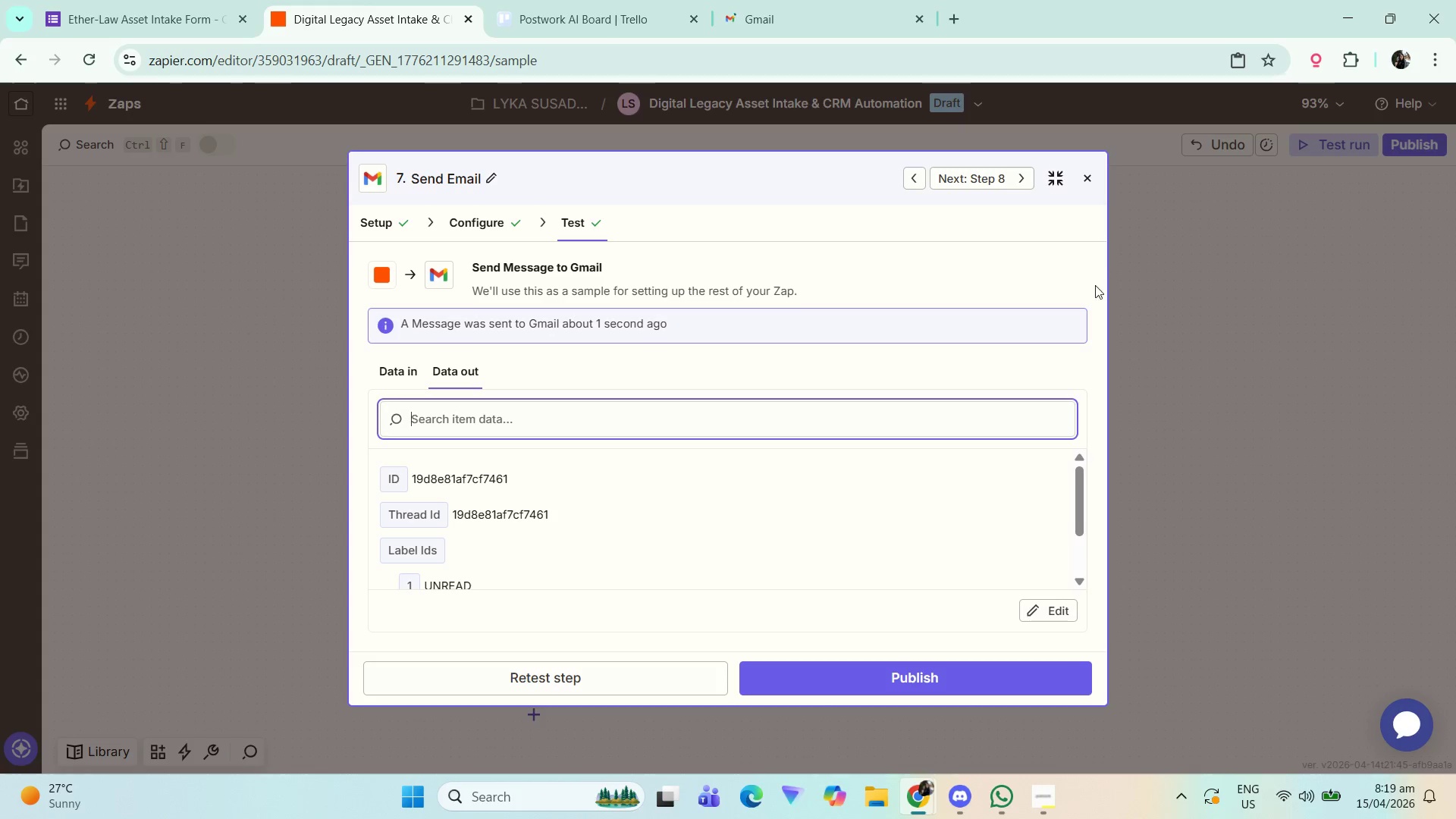 
left_click([1093, 182])
 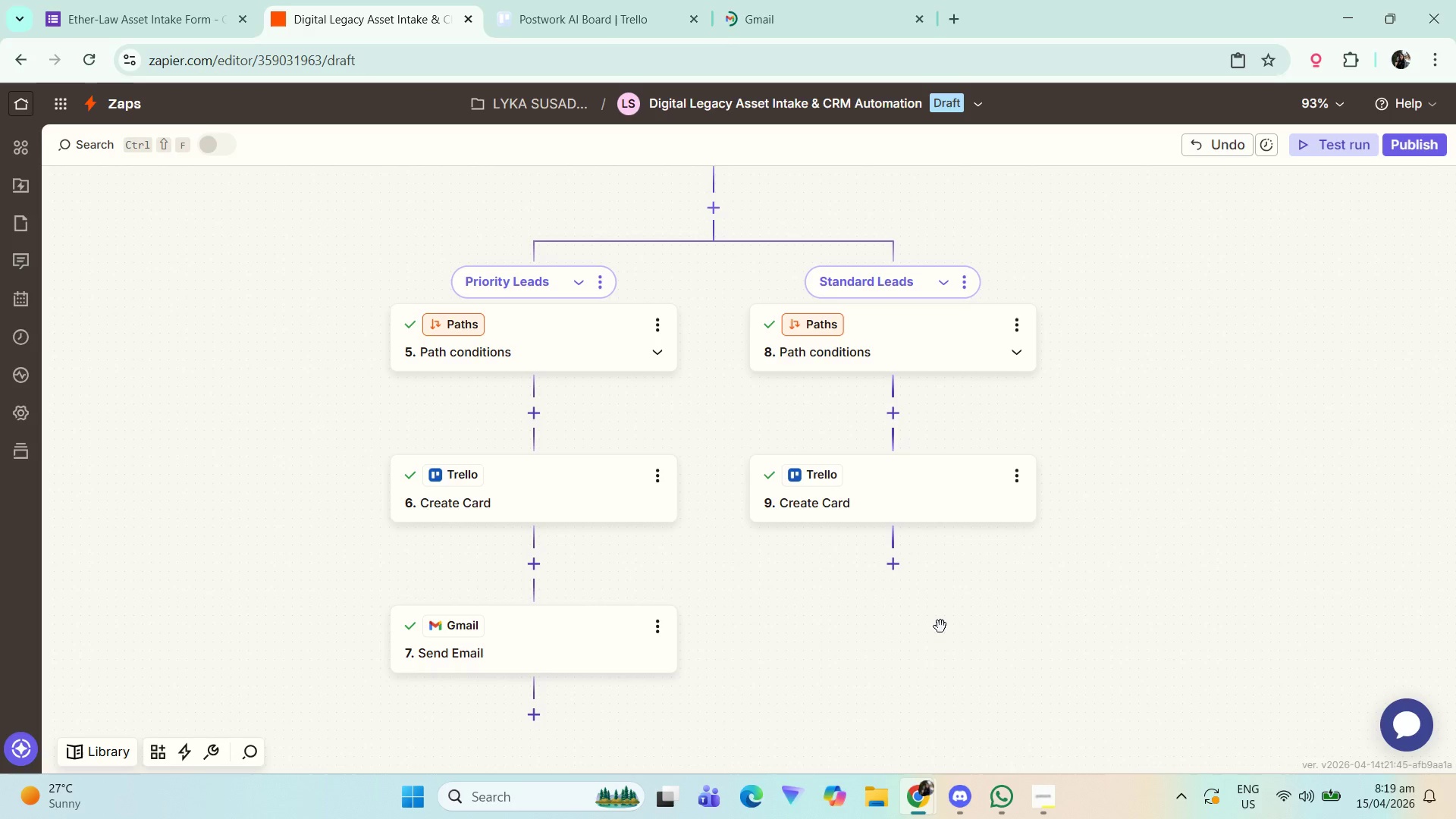 
left_click([934, 624])
 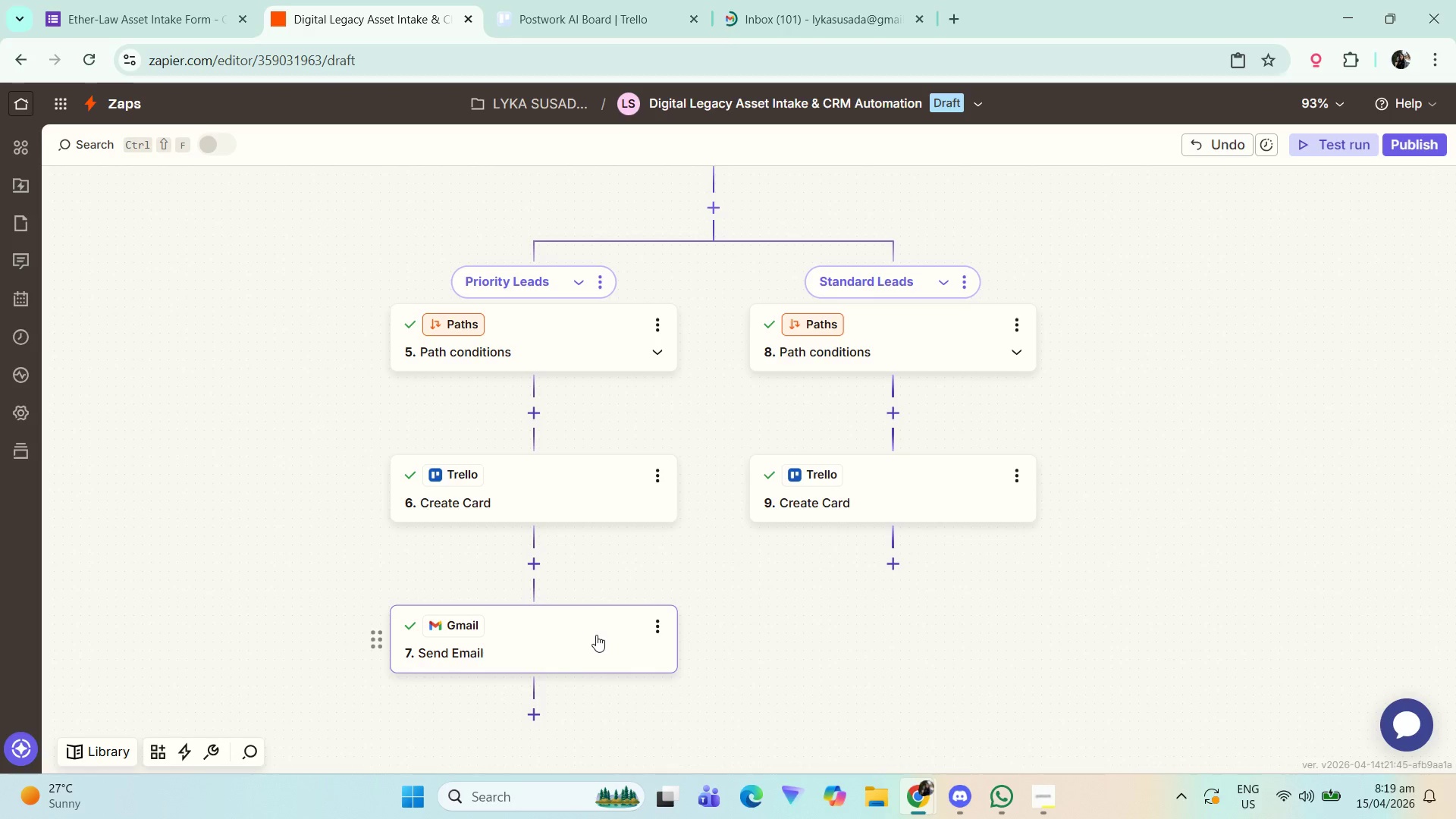 
left_click([596, 635])
 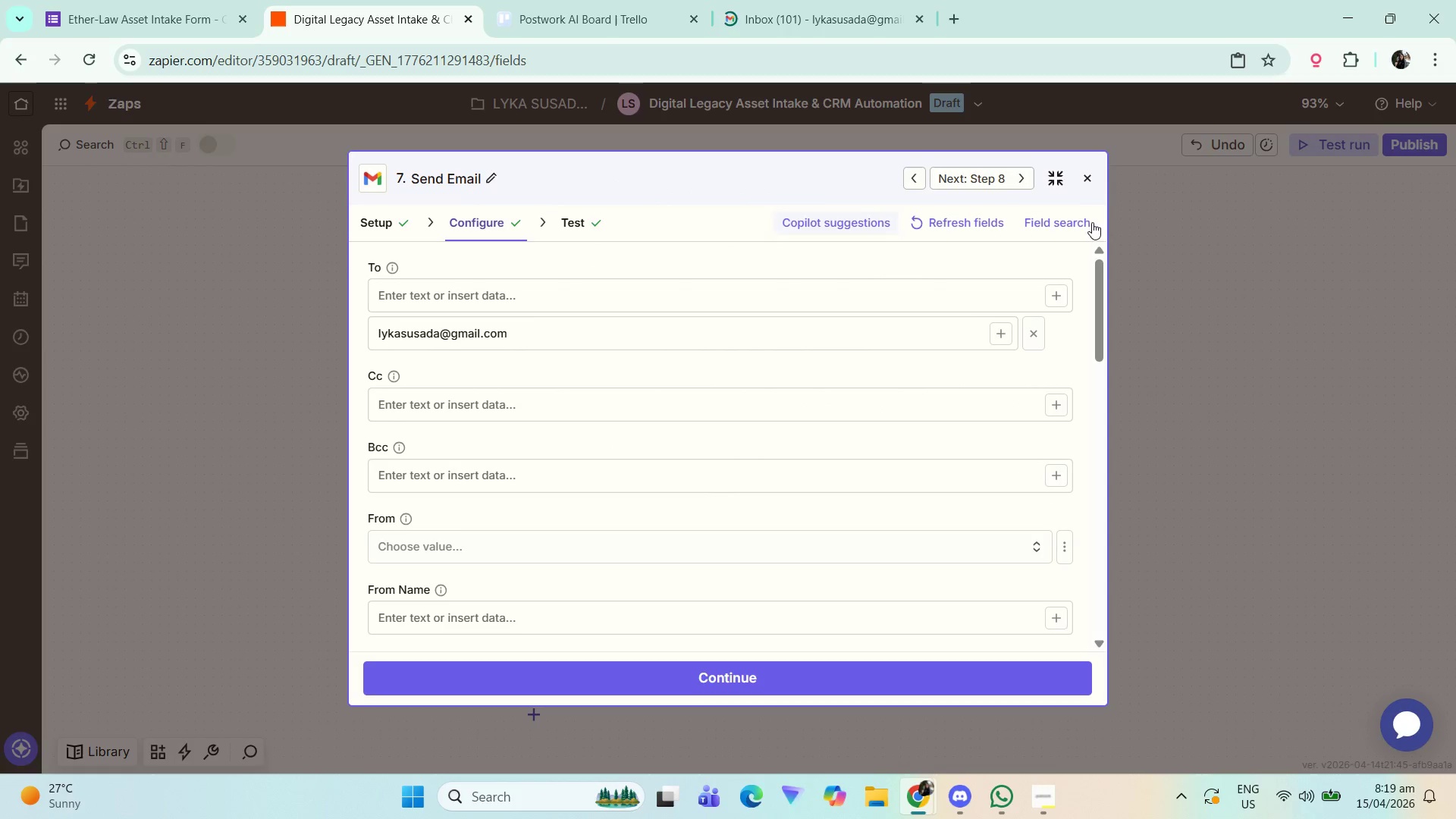 
left_click([1084, 174])
 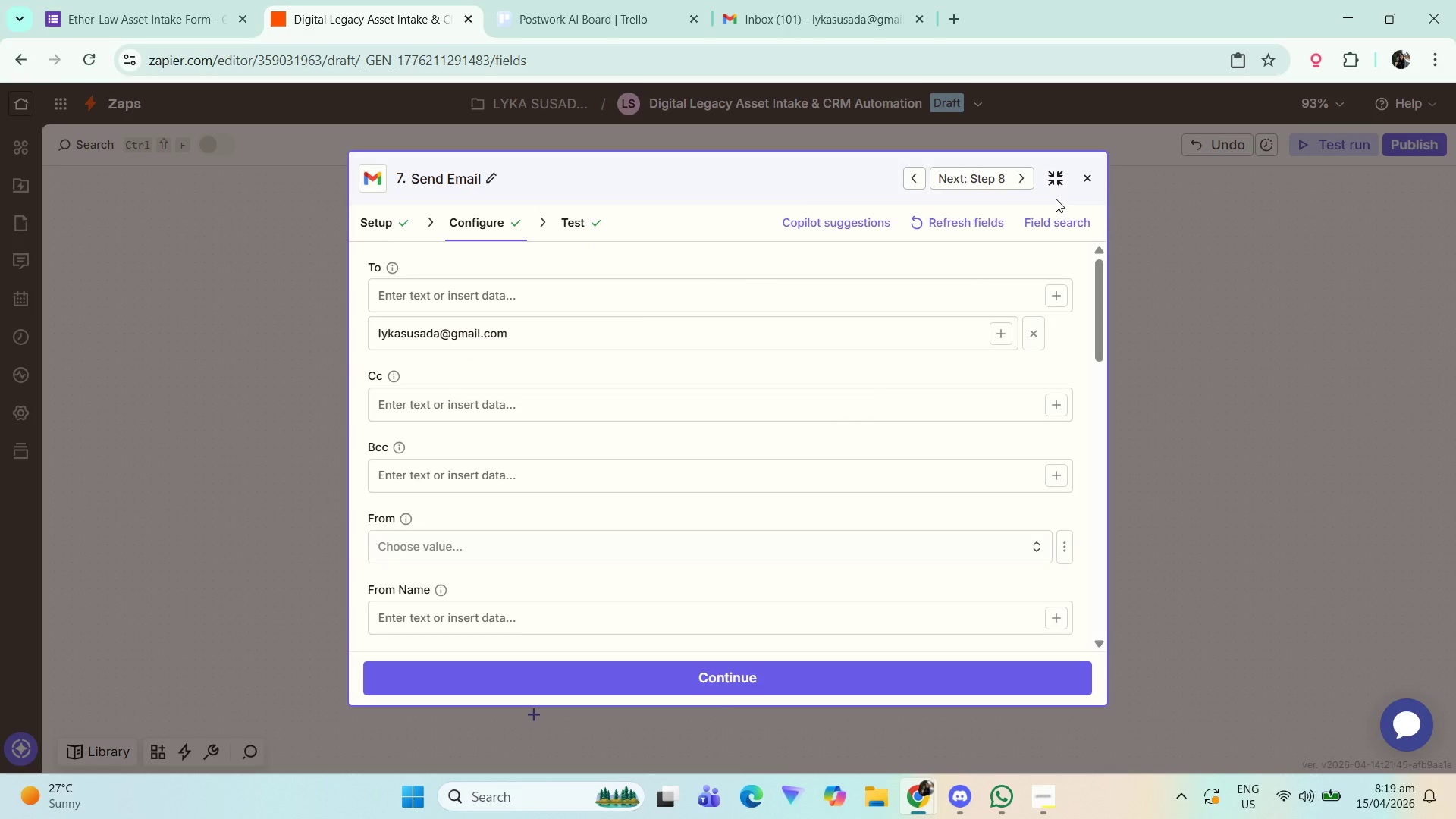 
left_click([1093, 174])
 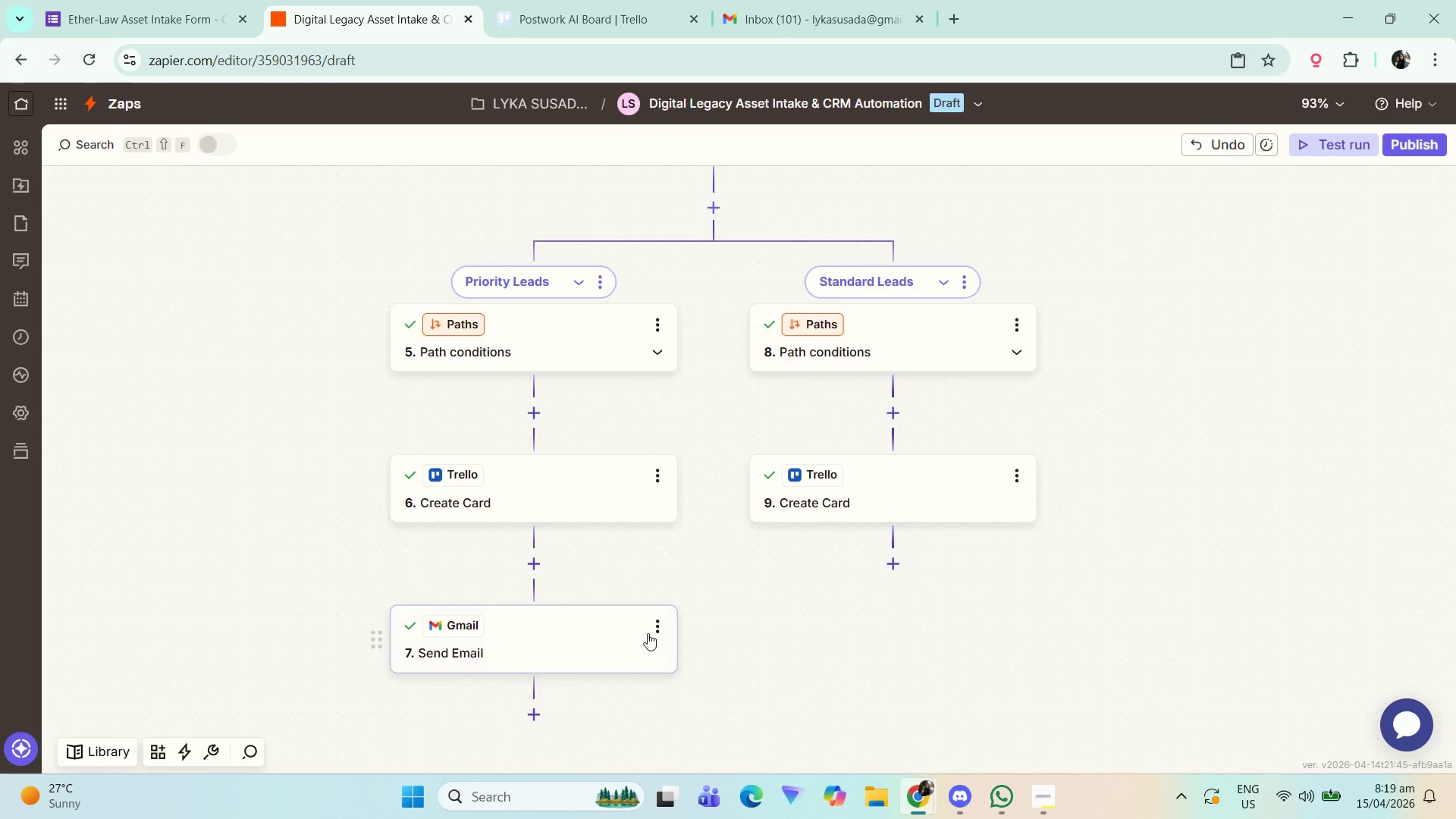 
left_click([659, 624])
 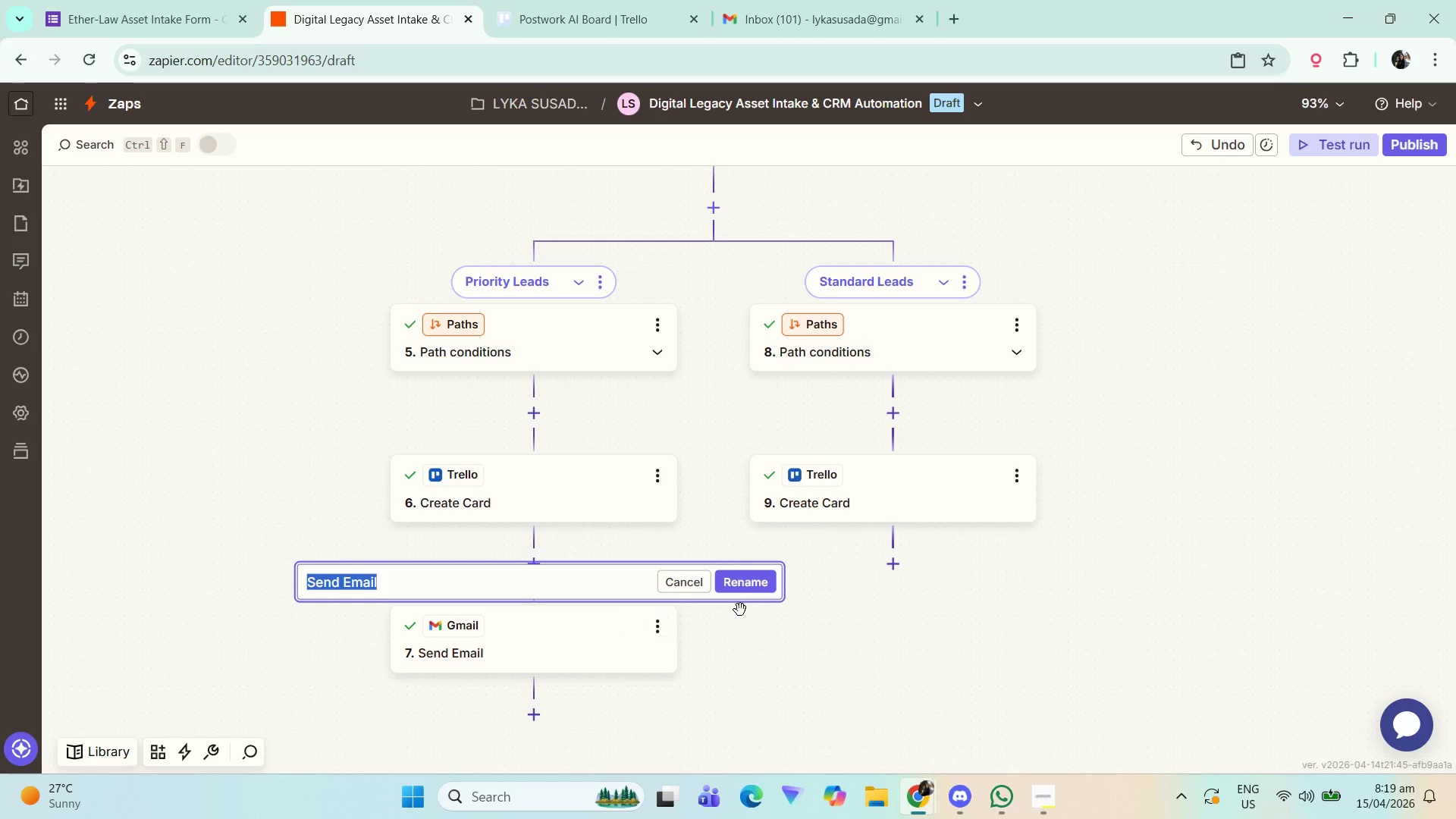 
type(Send Email Notification to the Founder)
 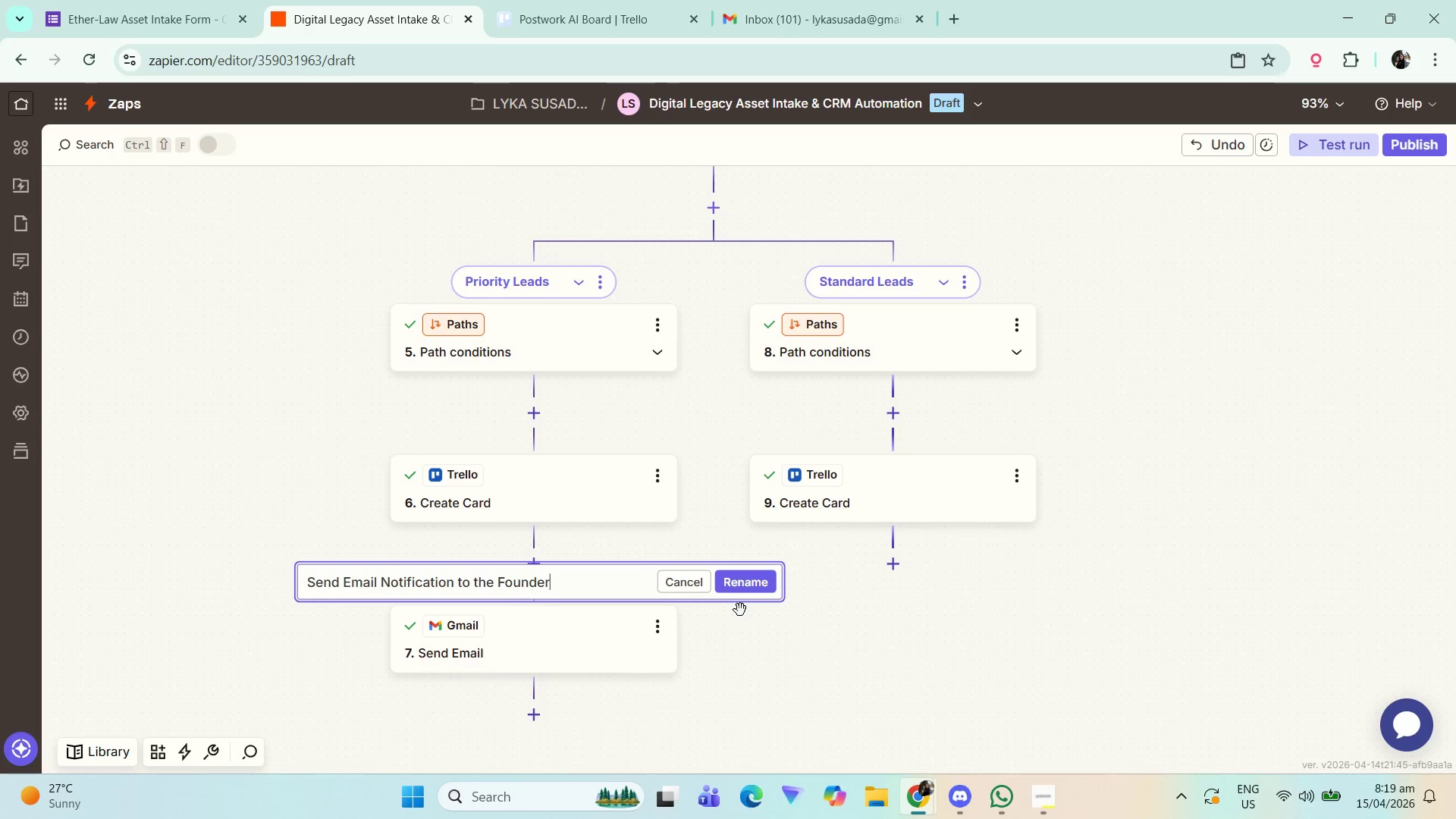 
left_click([1053, 792])